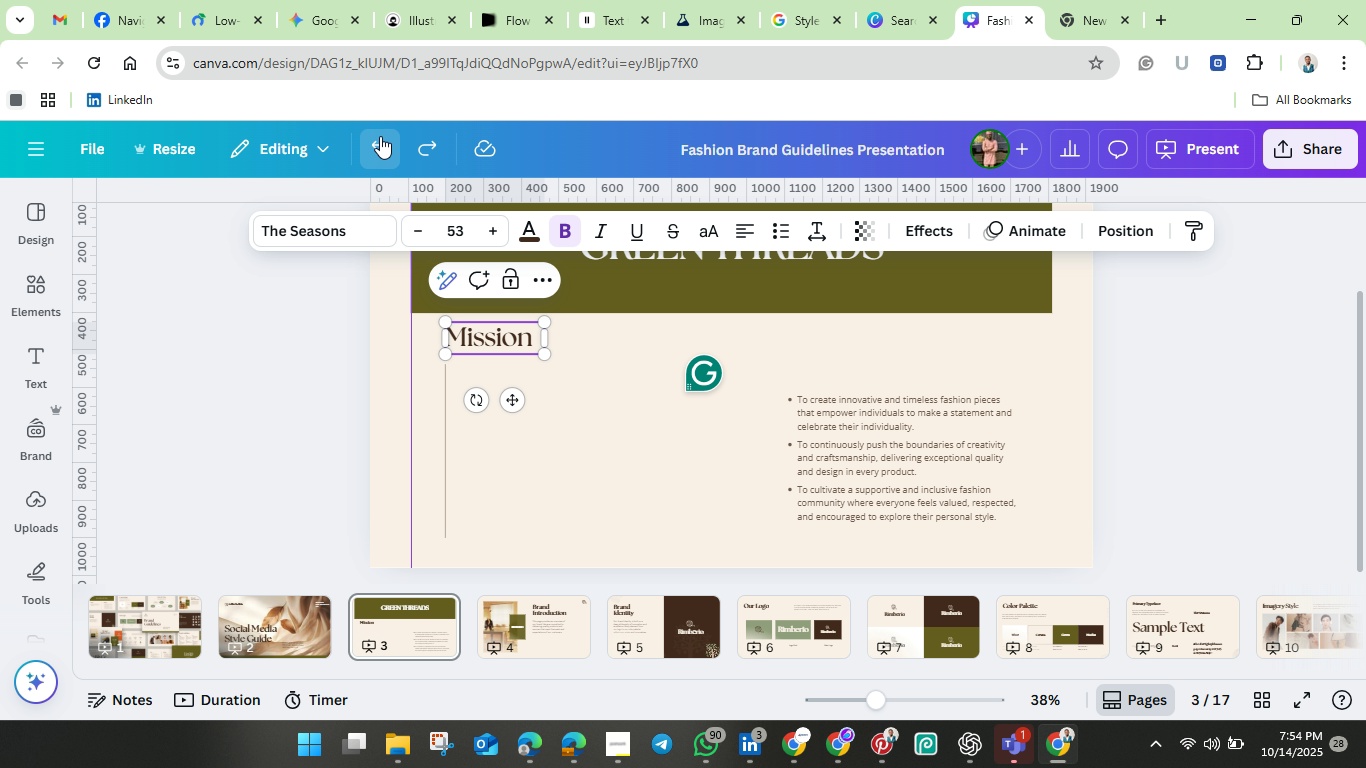 
double_click([380, 136])
 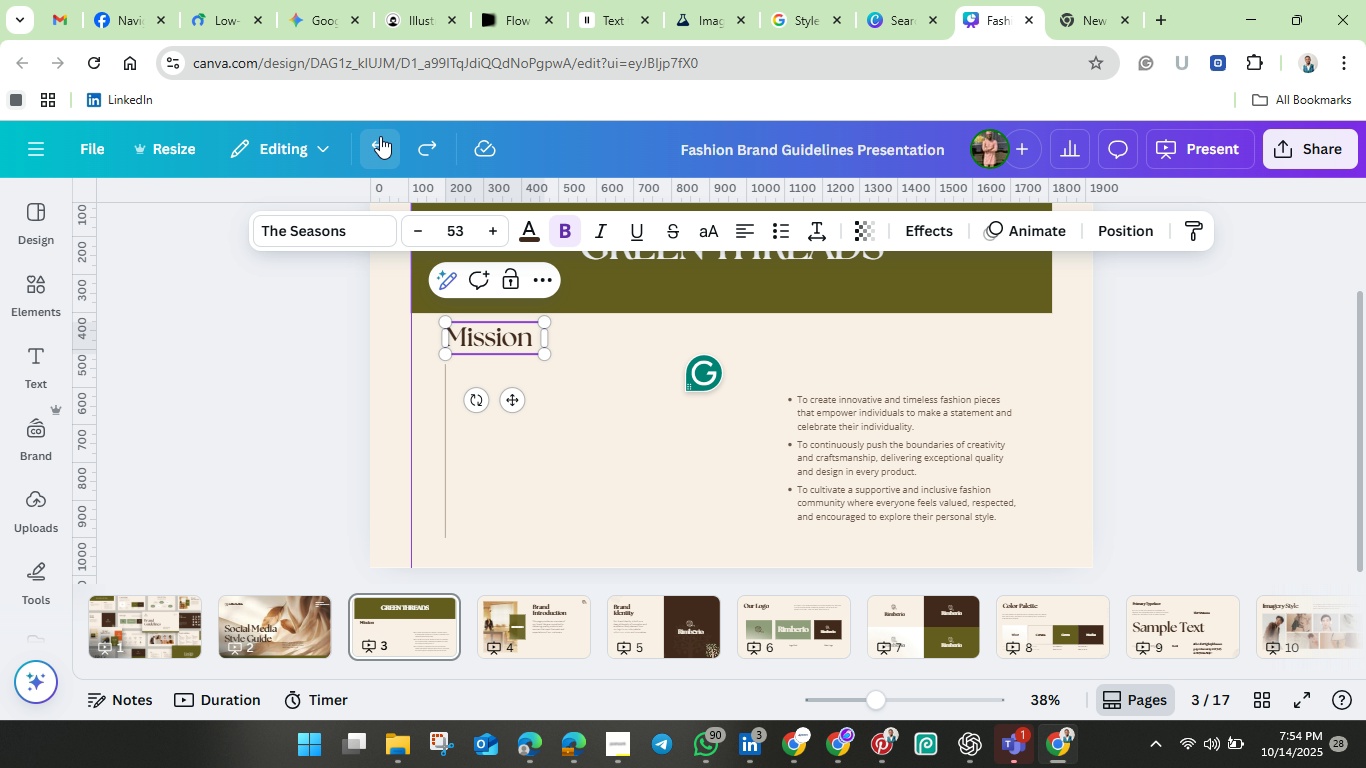 
left_click([380, 136])
 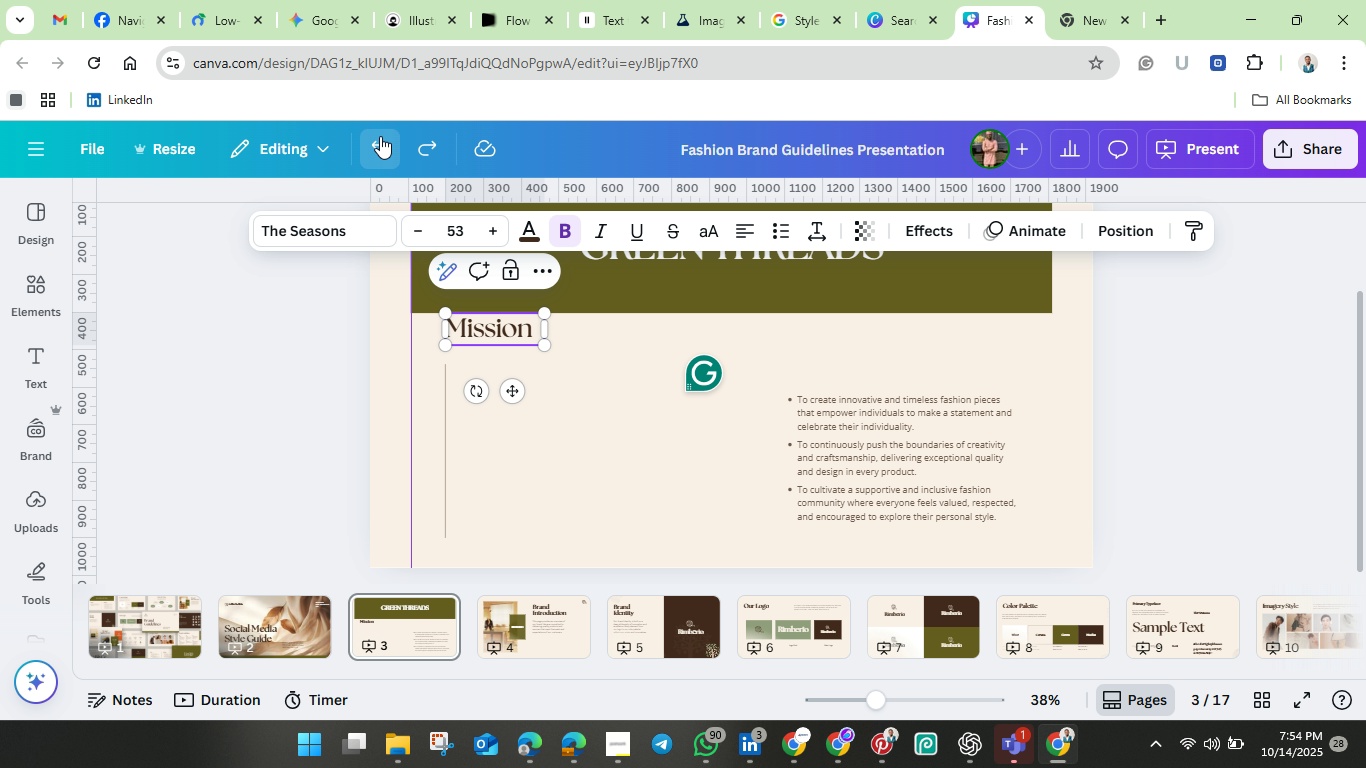 
double_click([380, 136])
 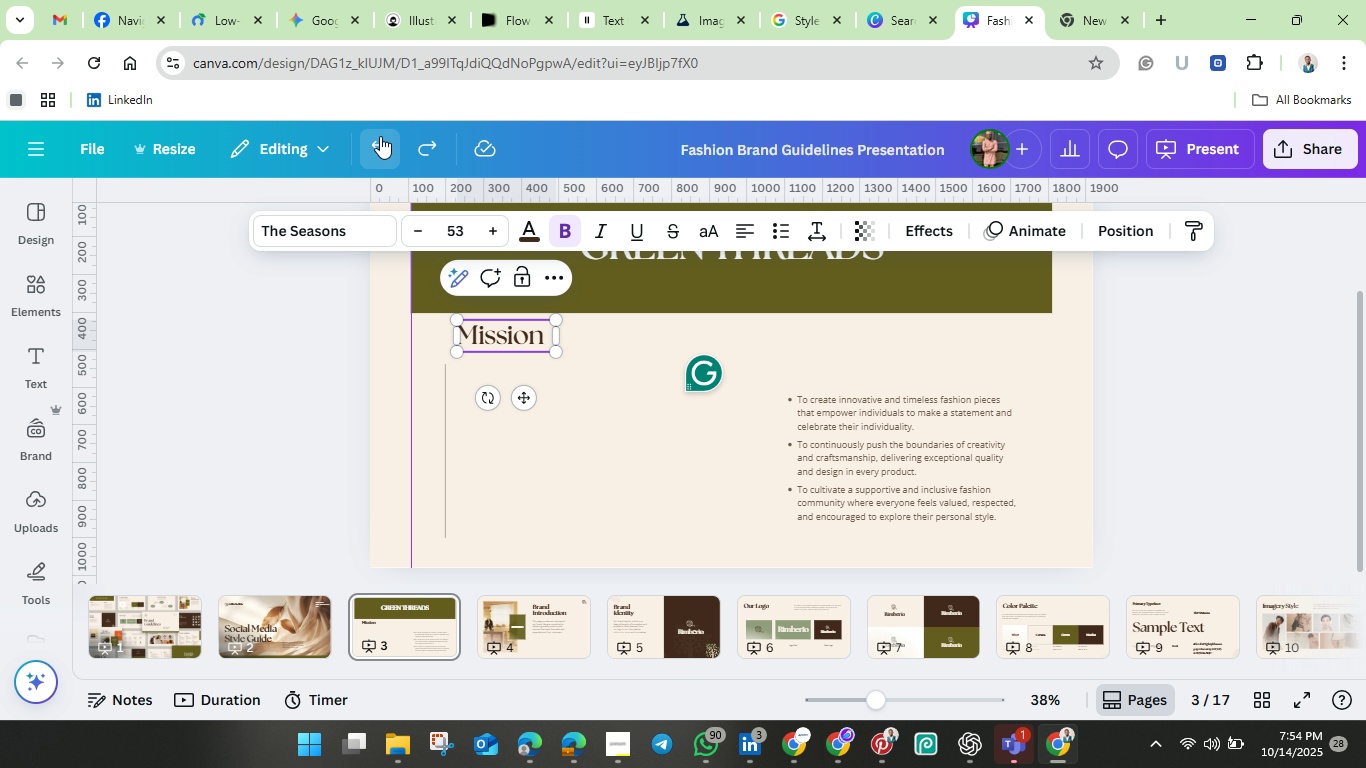 
triple_click([380, 136])
 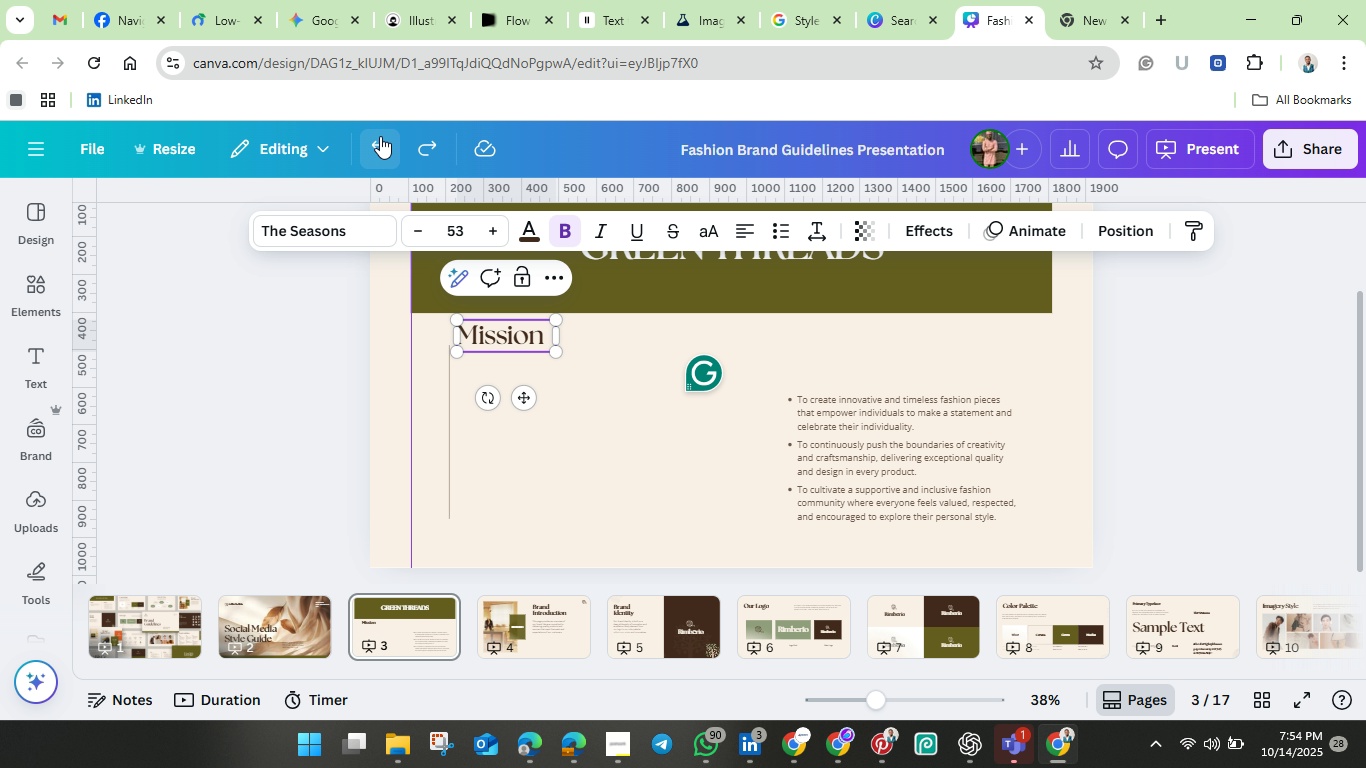 
triple_click([380, 136])
 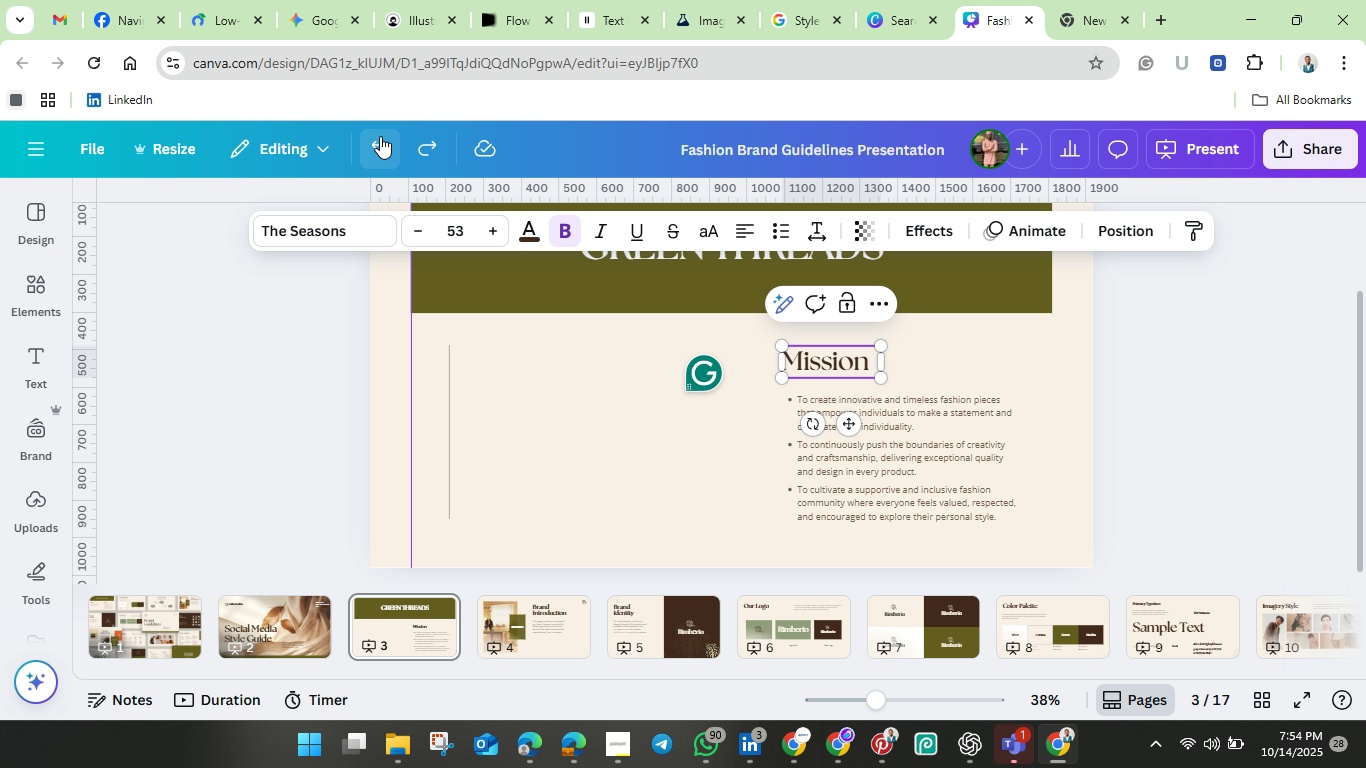 
left_click([380, 136])
 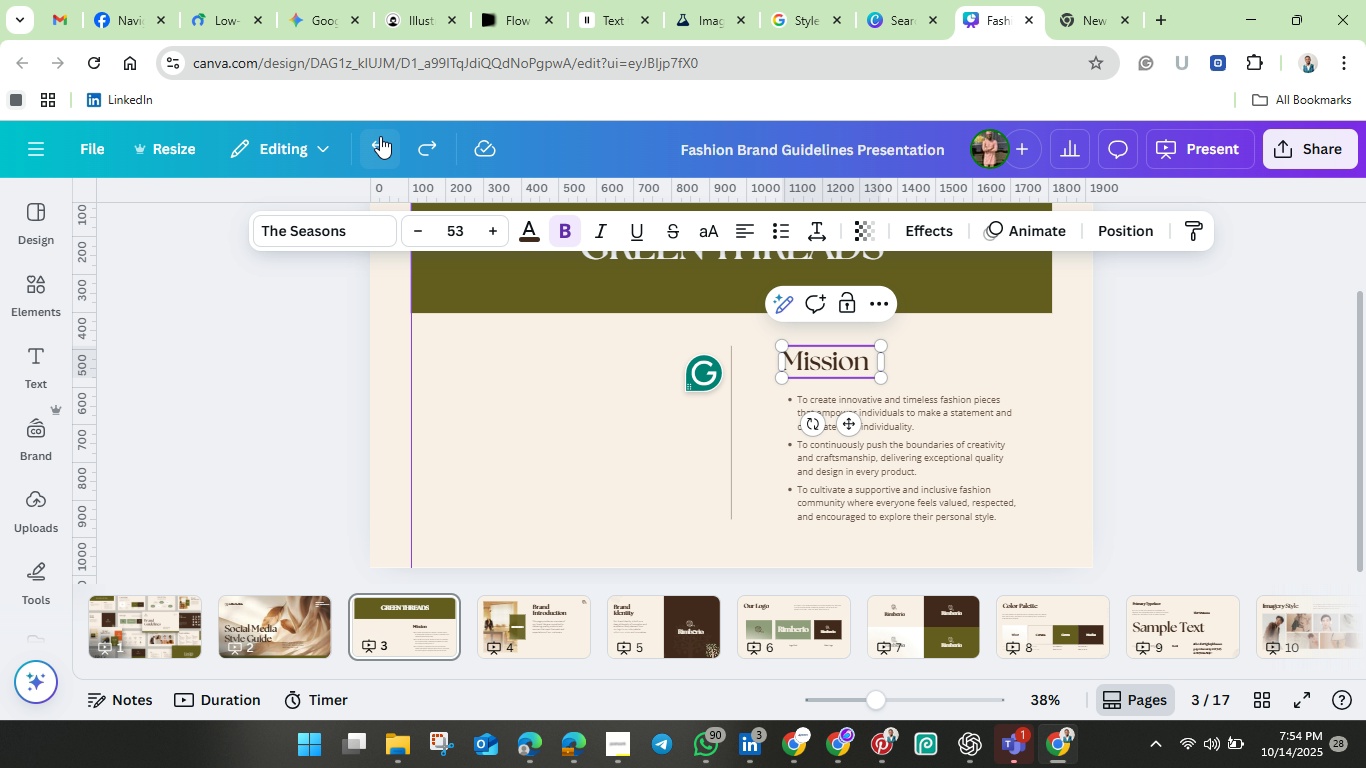 
left_click([380, 136])
 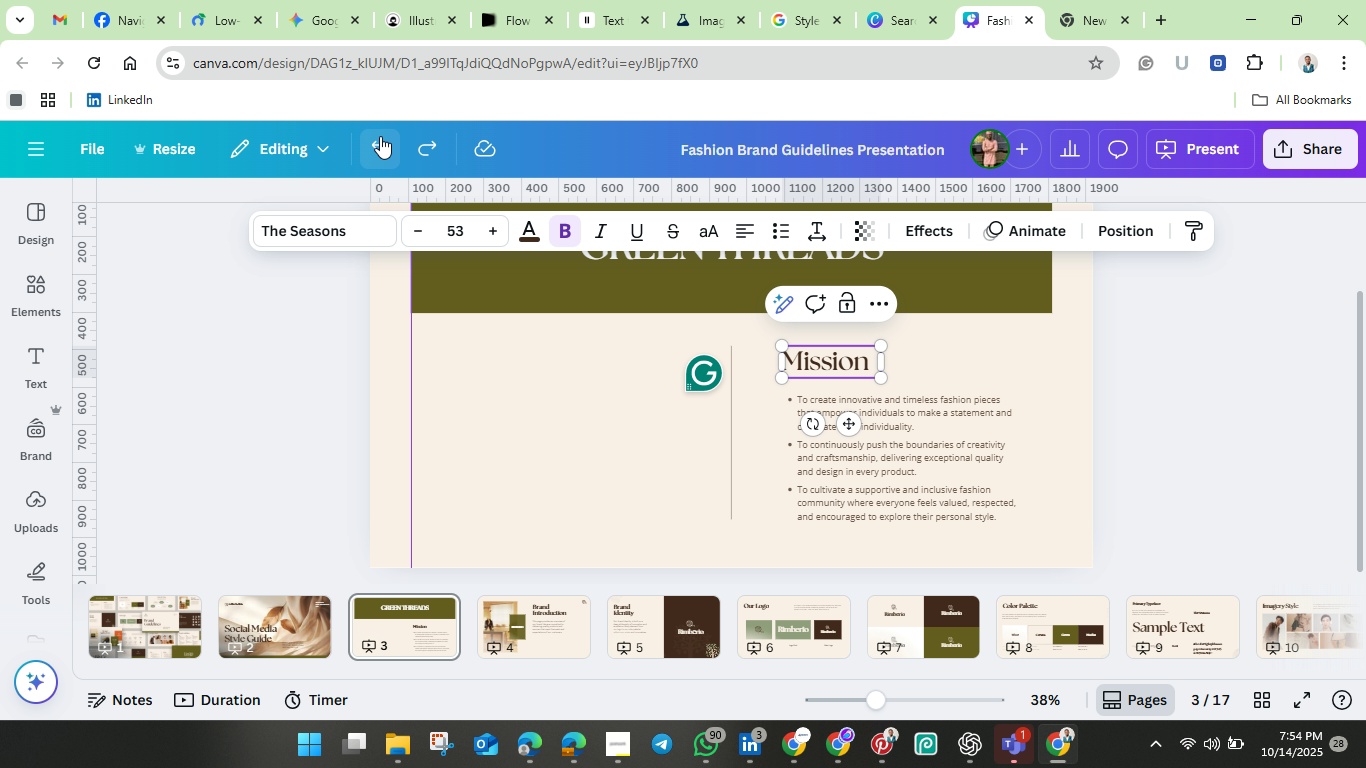 
left_click([380, 136])
 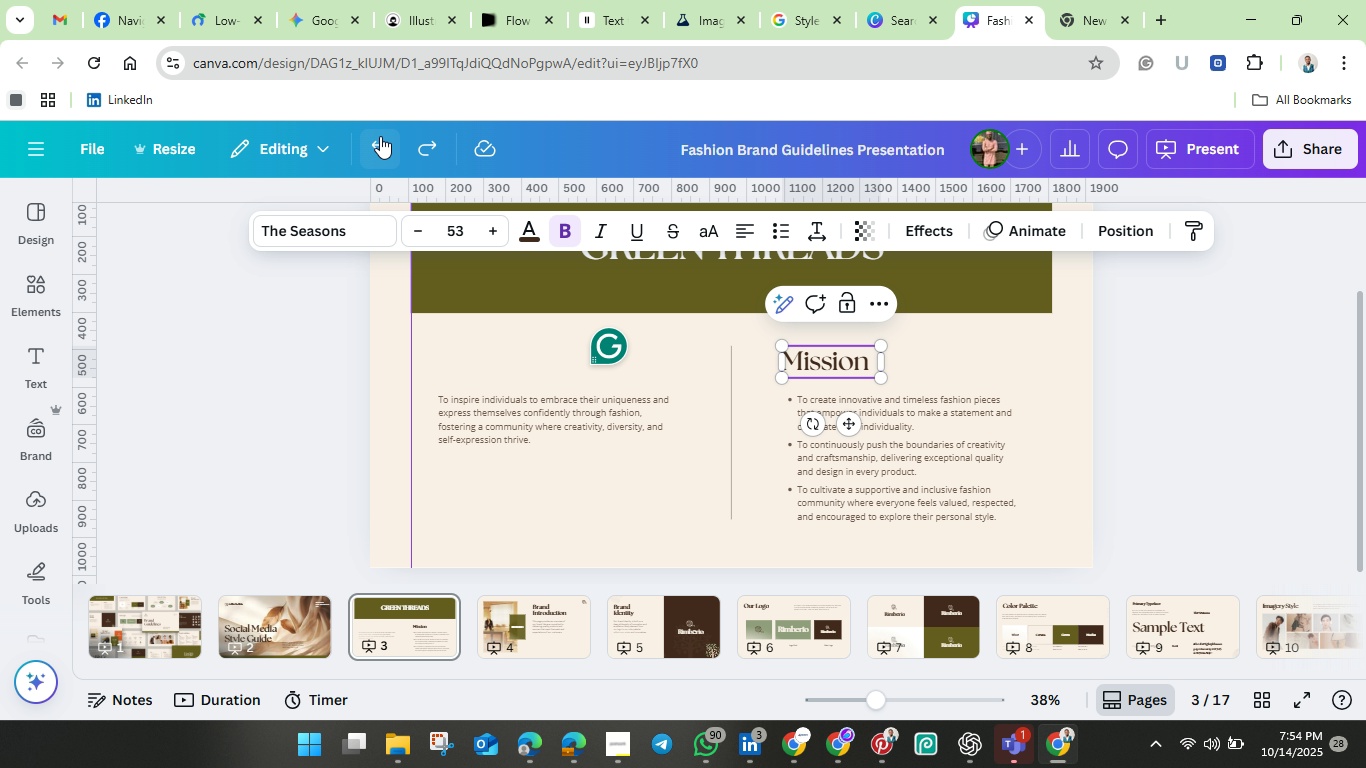 
left_click([380, 136])
 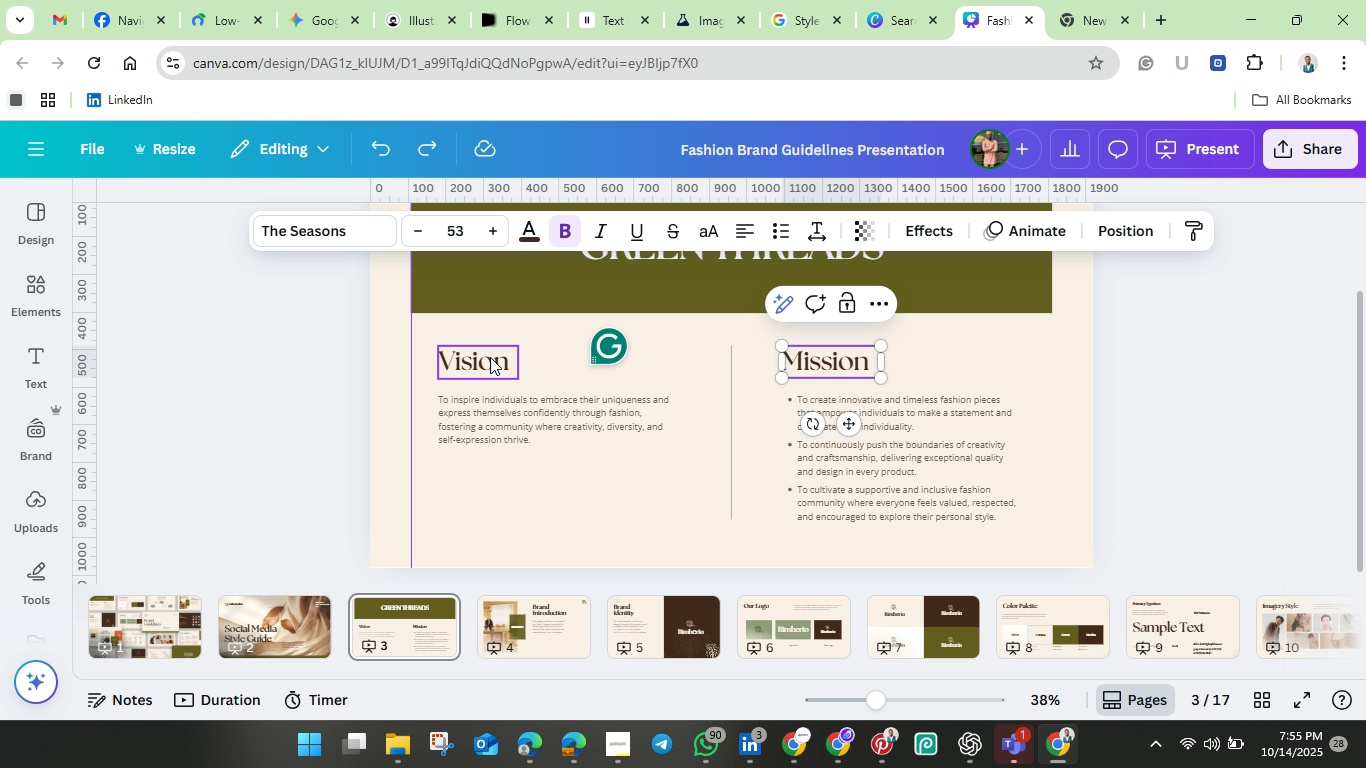 
wait(36.56)
 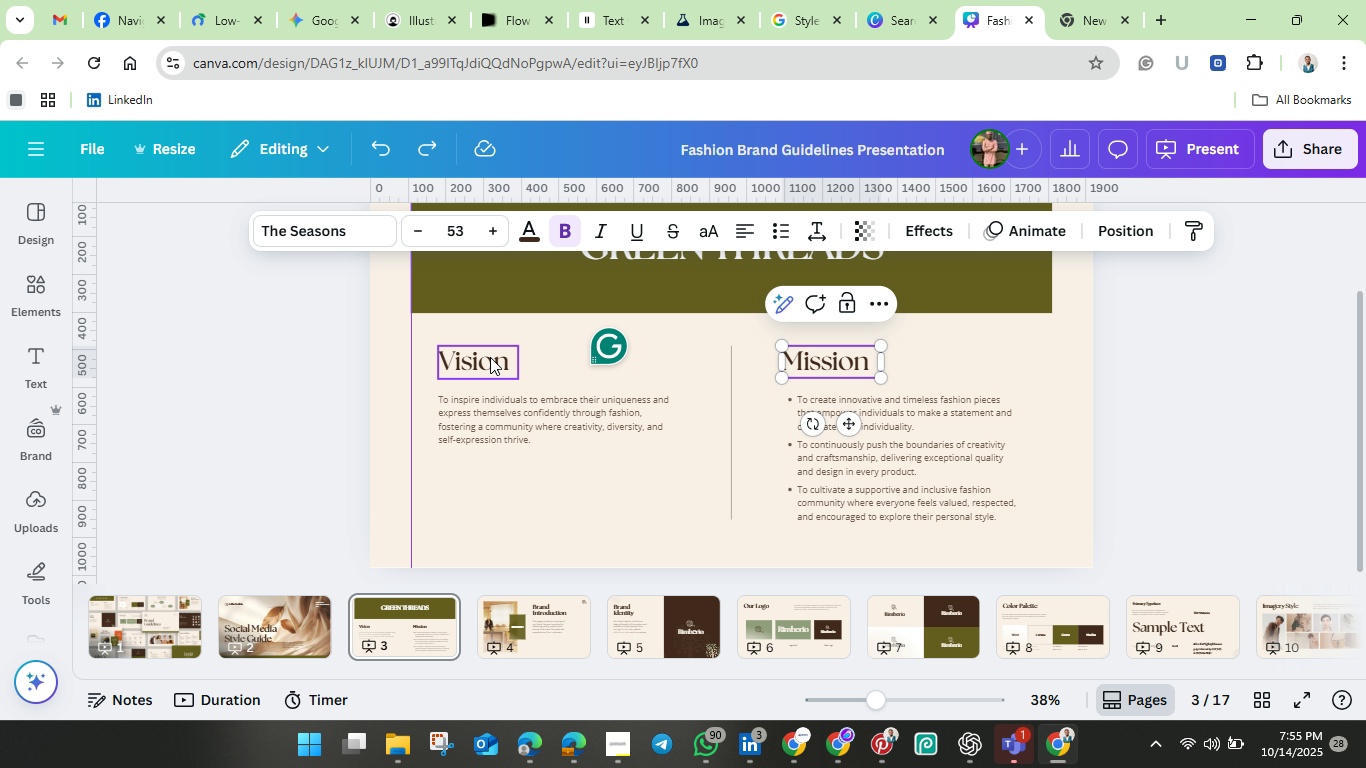 
left_click([1063, 381])
 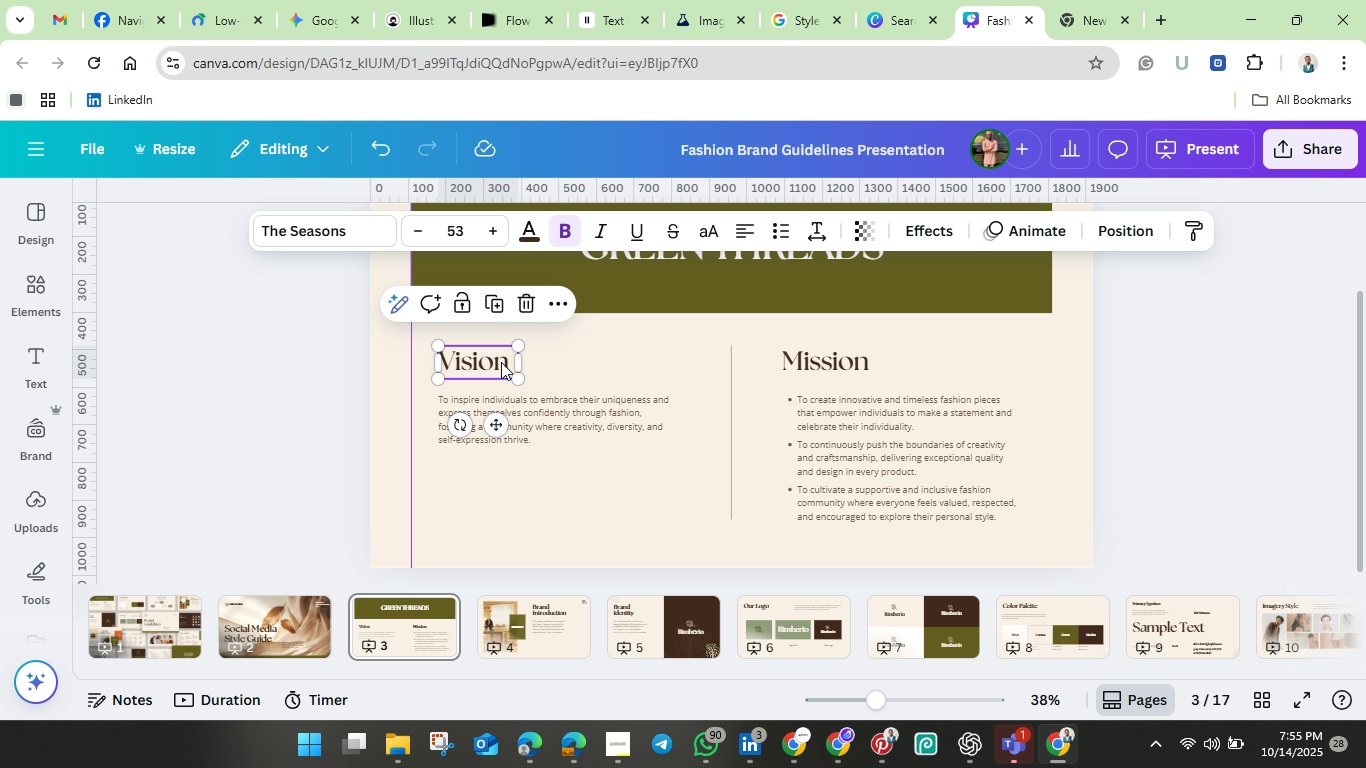 
left_click([501, 362])
 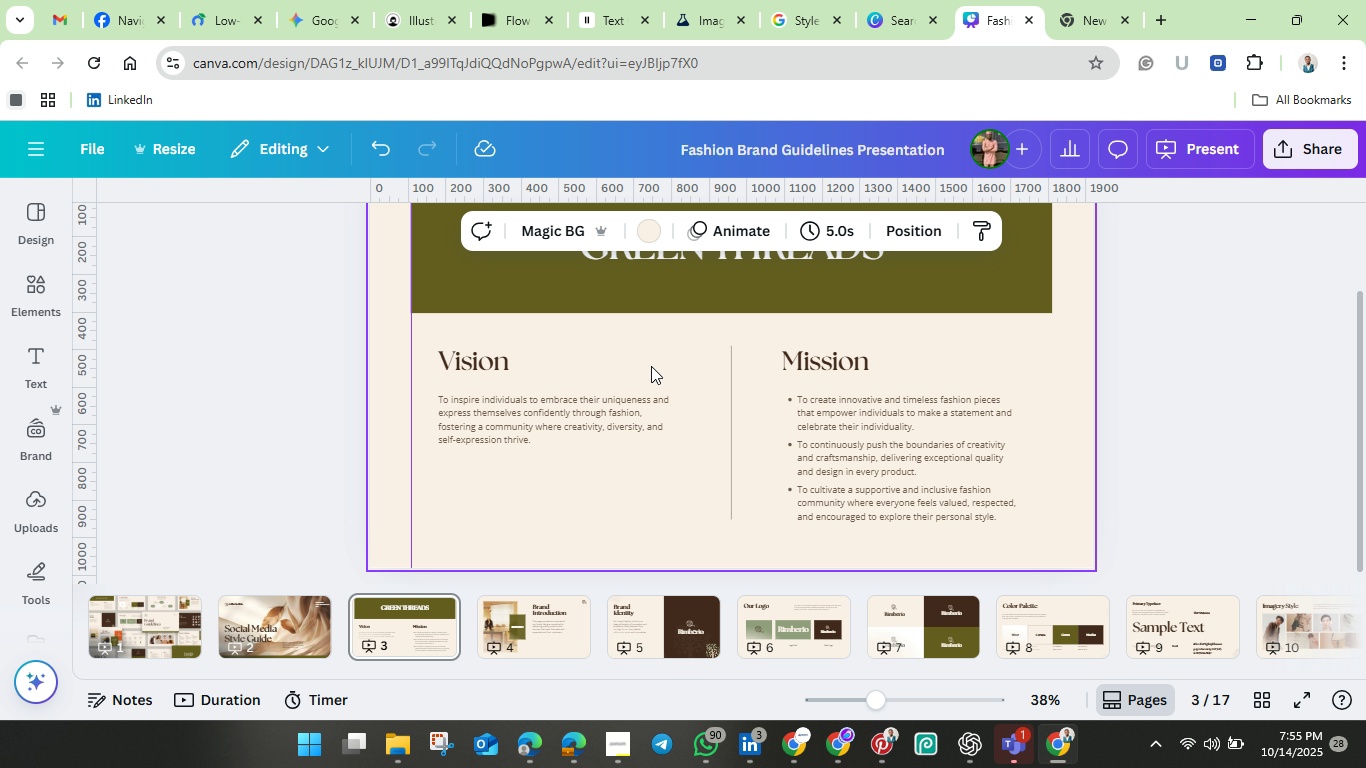 
left_click([651, 366])
 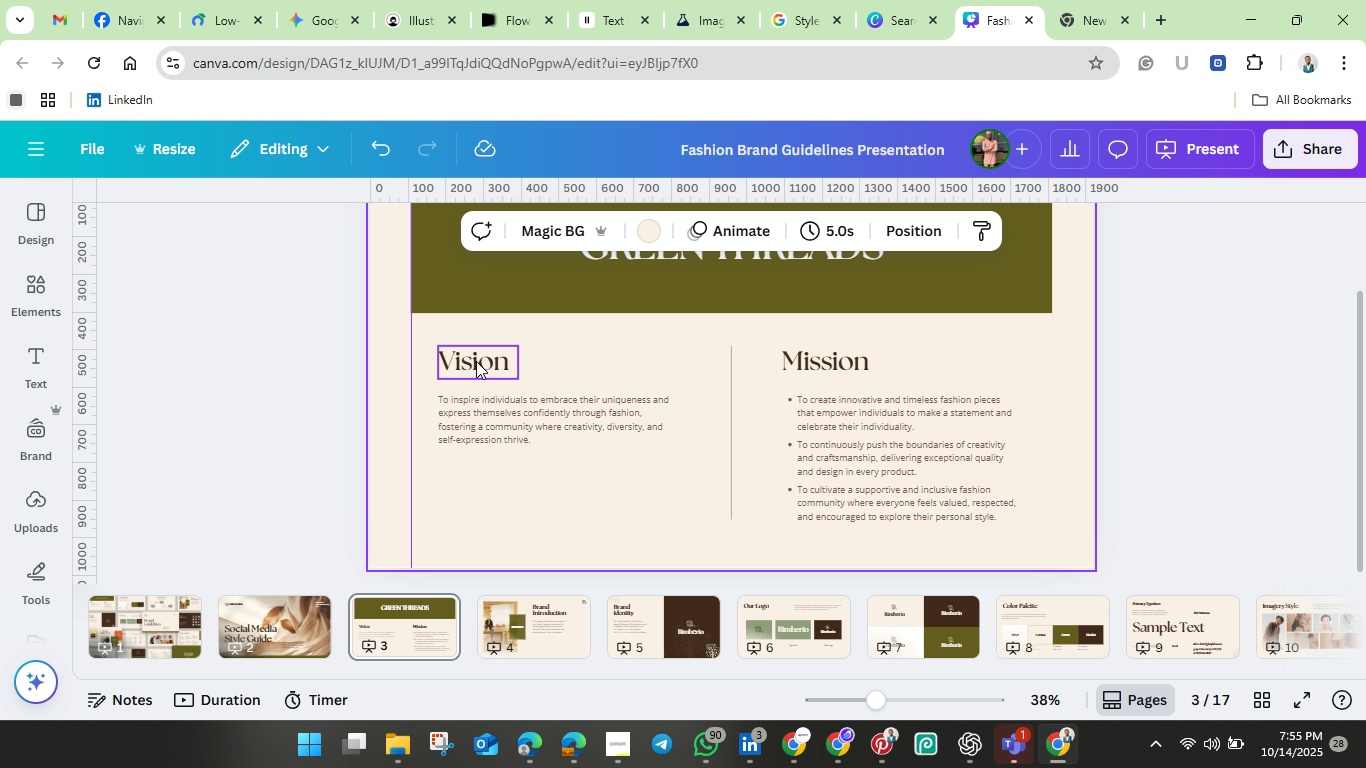 
double_click([476, 361])
 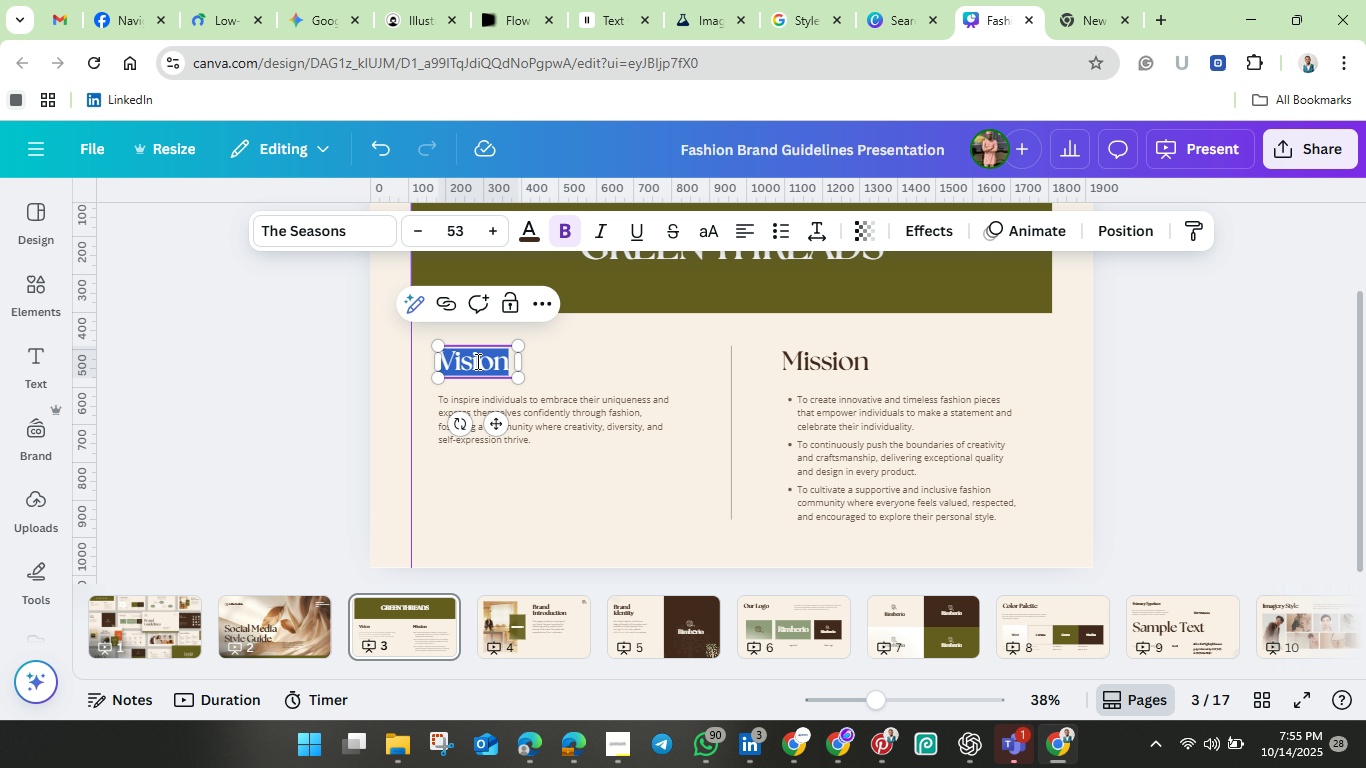 
key(Backspace)
type(Mission and Core Valur)
key(Backspace)
type(e)
 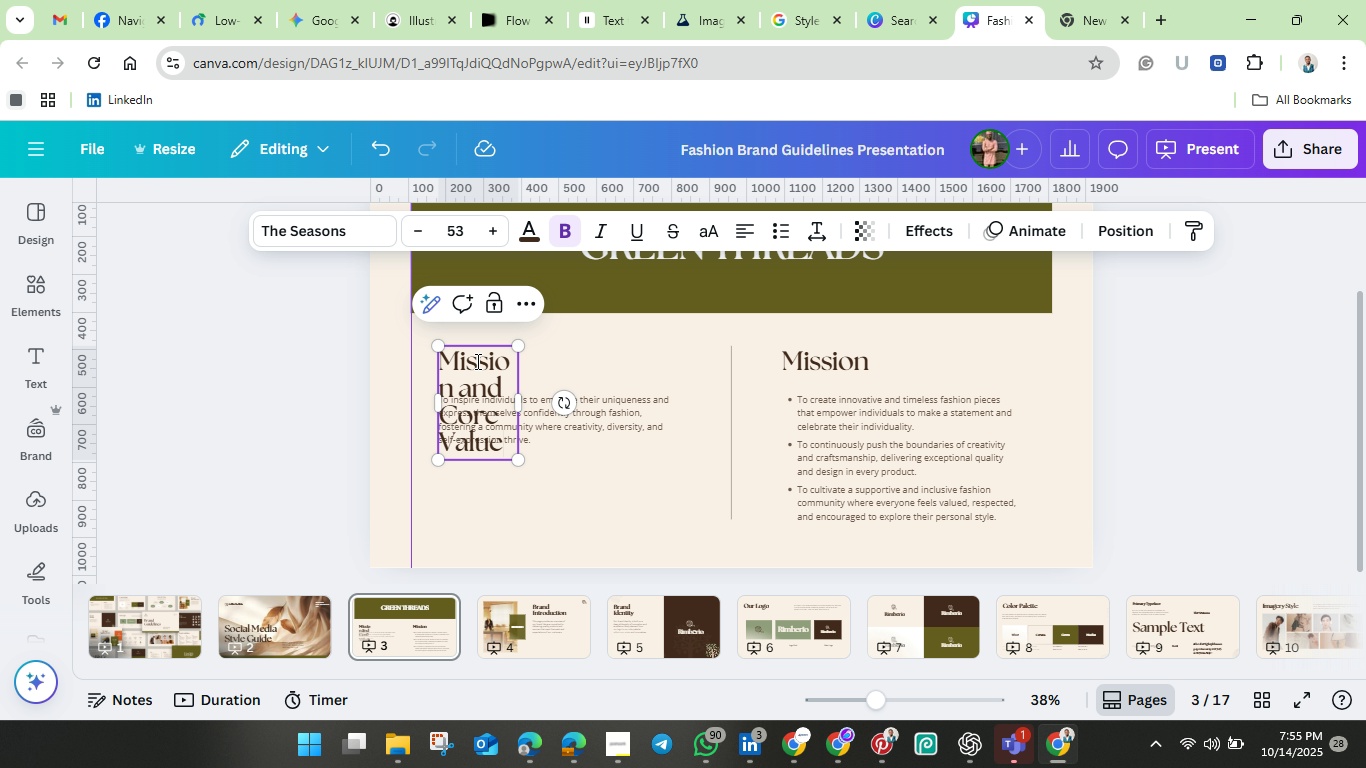 
left_click_drag(start_coordinate=[519, 404], to_coordinate=[720, 405])
 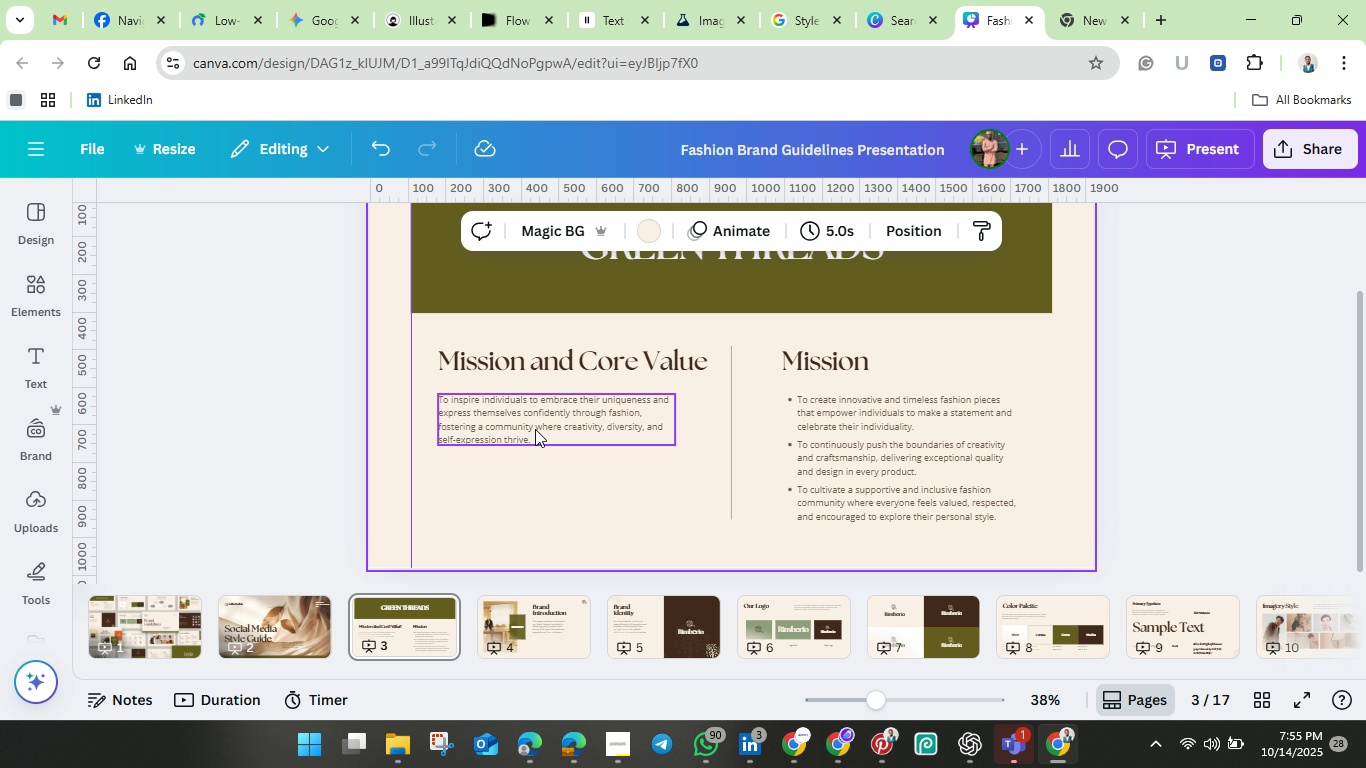 
wait(6.98)
 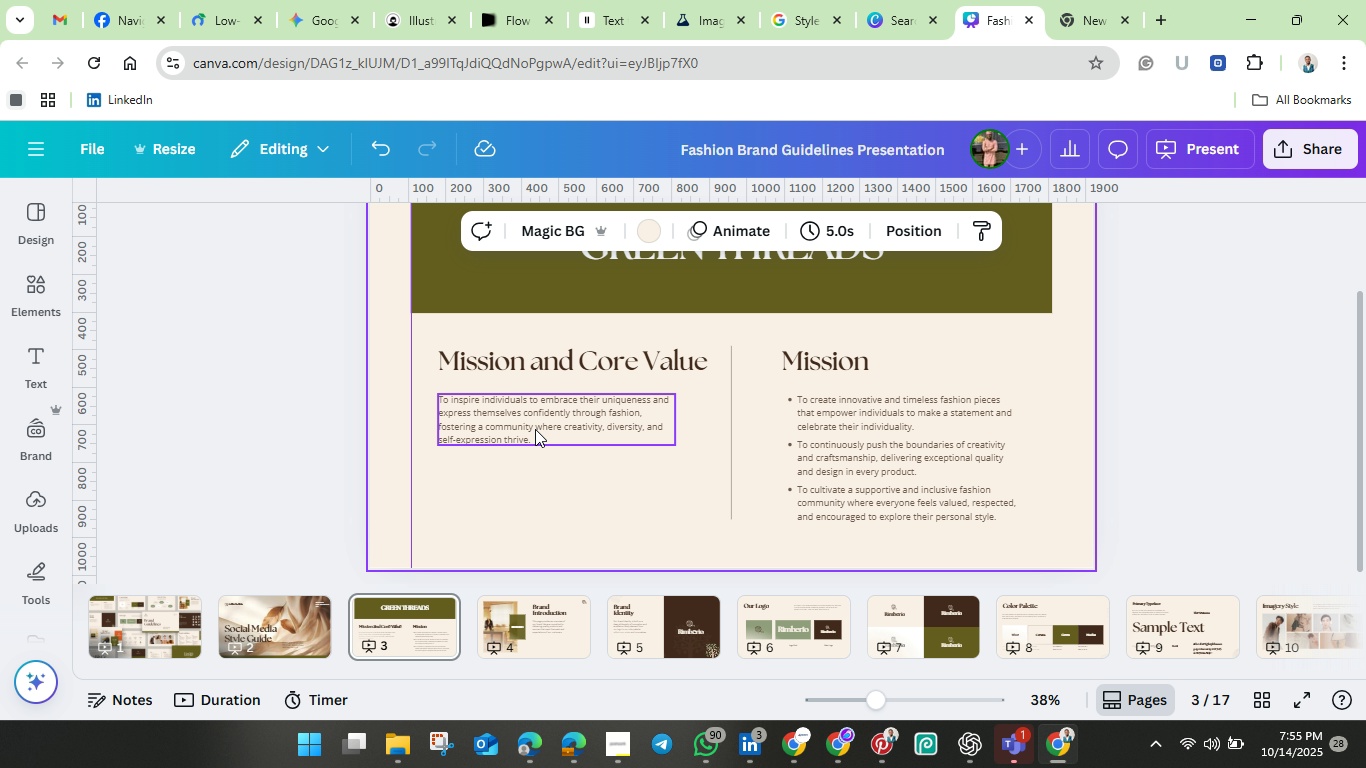 
left_click([558, 495])
 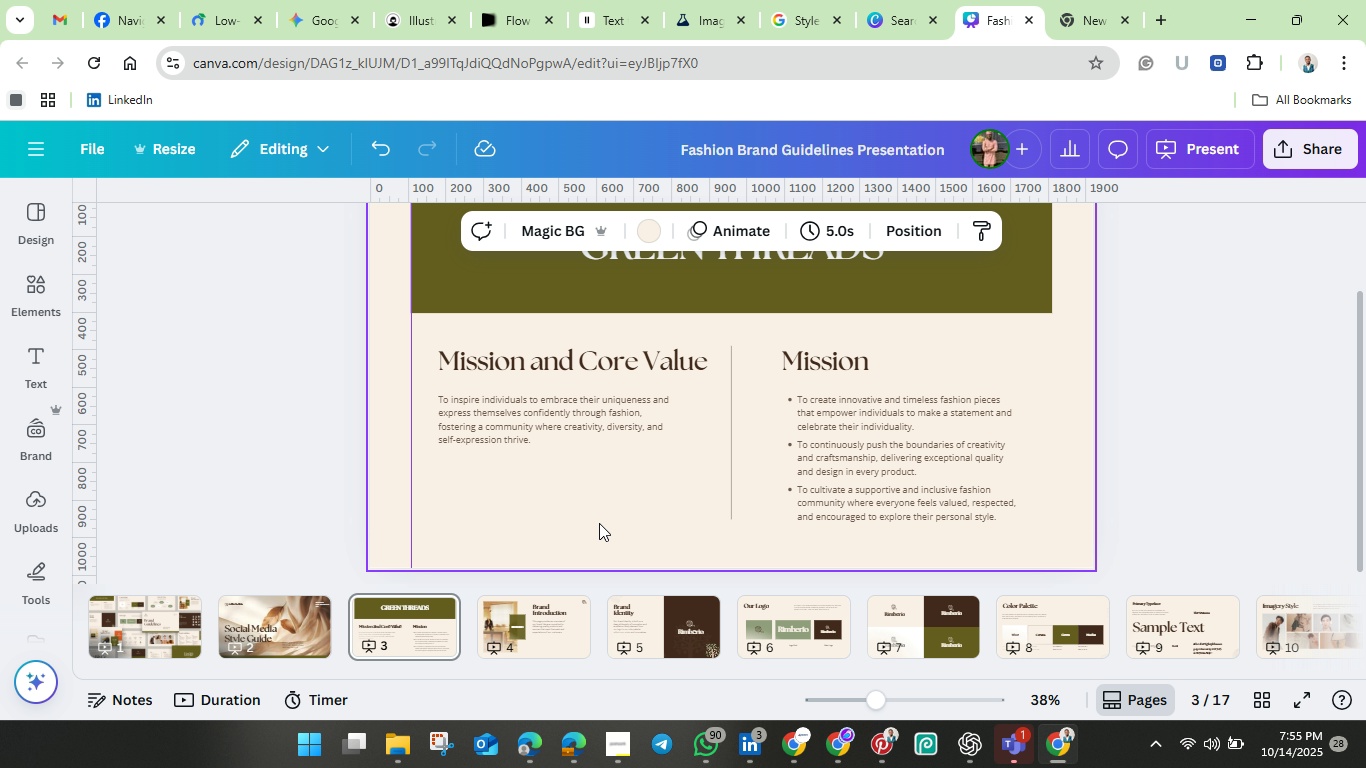 
wait(11.32)
 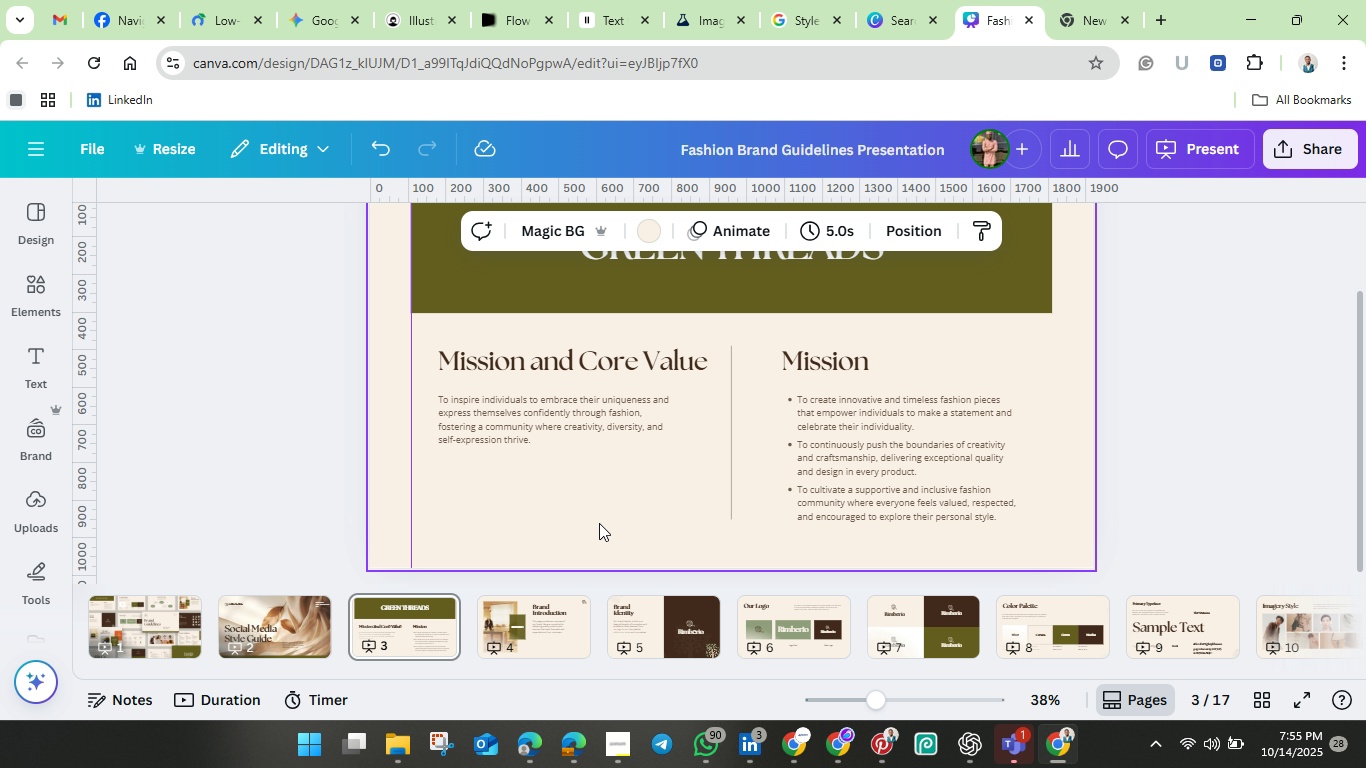 
double_click([548, 419])
 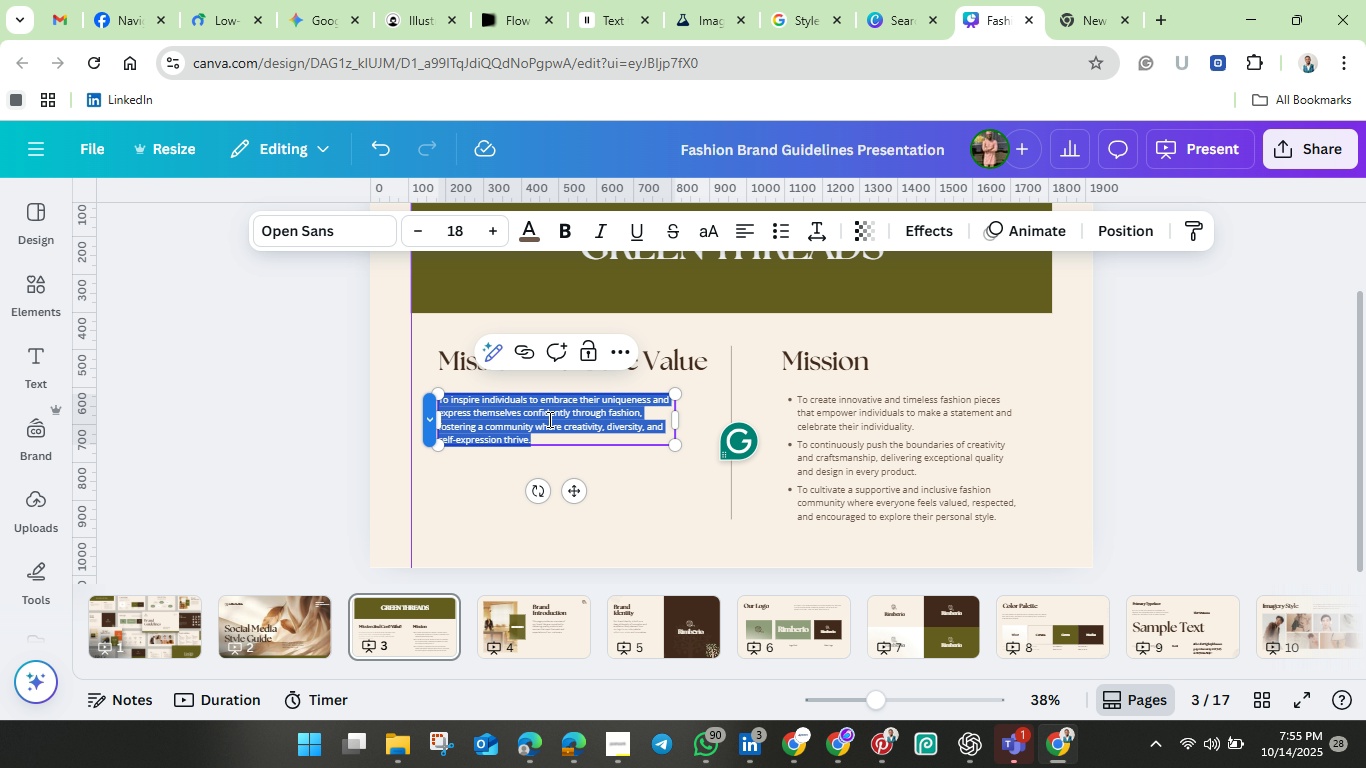 
key(Backspace)
type(Our mission is to redifined )
key(Backspace)
key(Backspace)
type( fashion )
 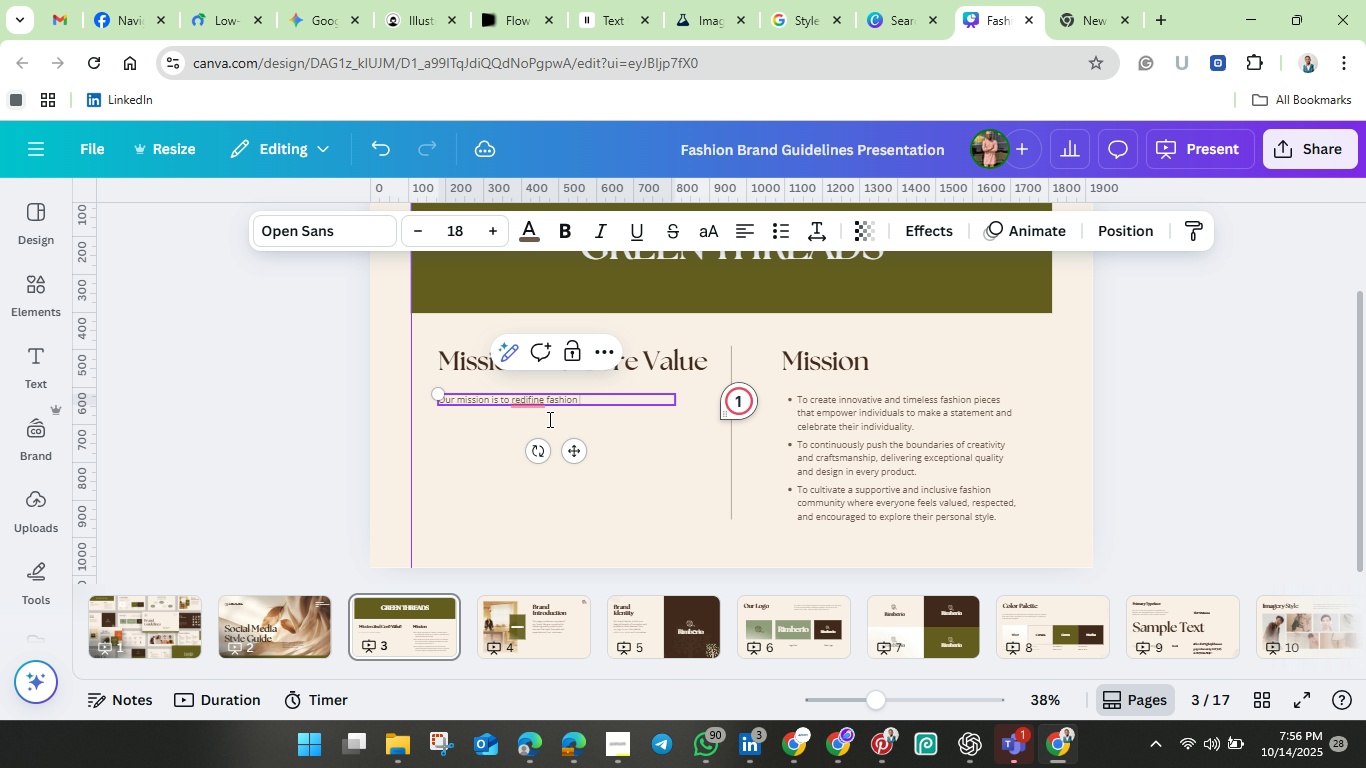 
type(through sustainability )
key(Backspace)
type(, con)
key(Backspace)
type(mbine )
key(Backspace)
type(ing style )
key(Backspace)
type(, ethics and environmenal care.)
 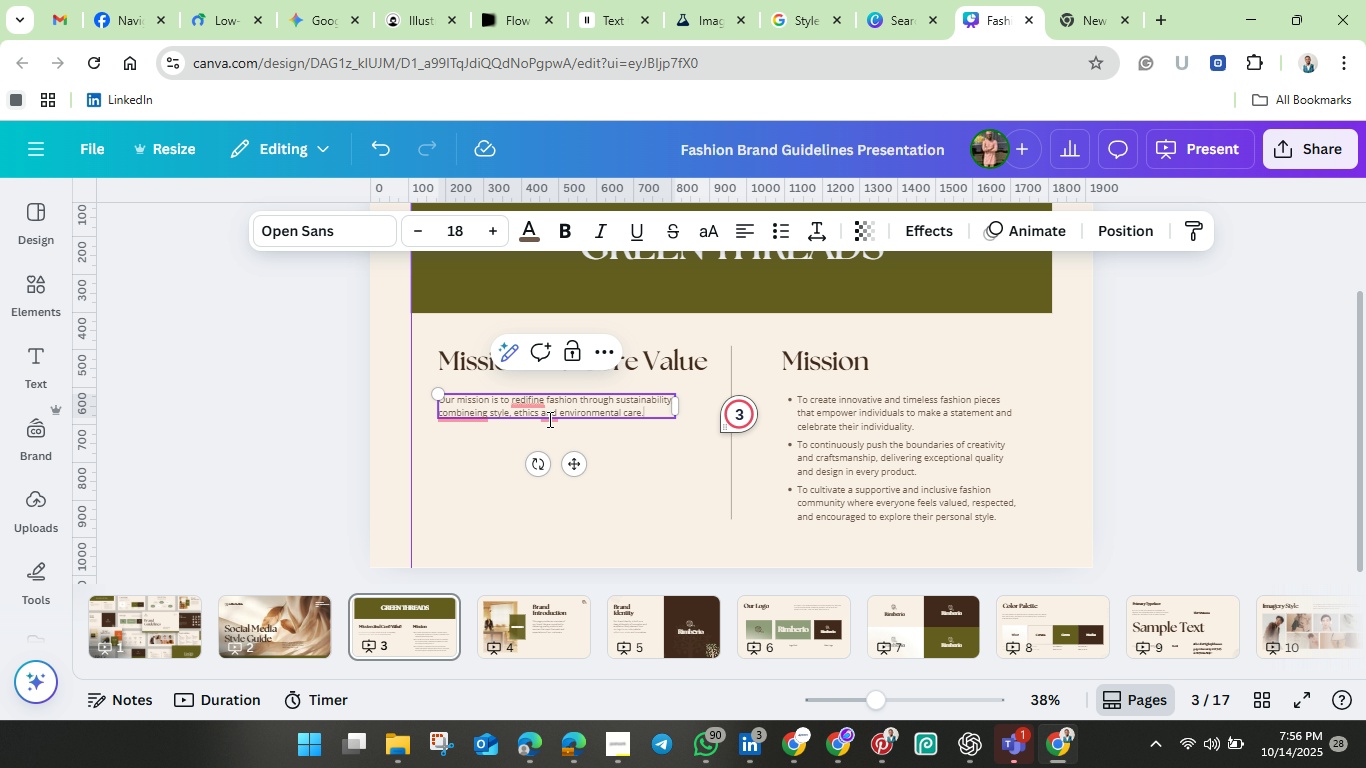 
left_click_drag(start_coordinate=[868, 700], to_coordinate=[901, 701])
 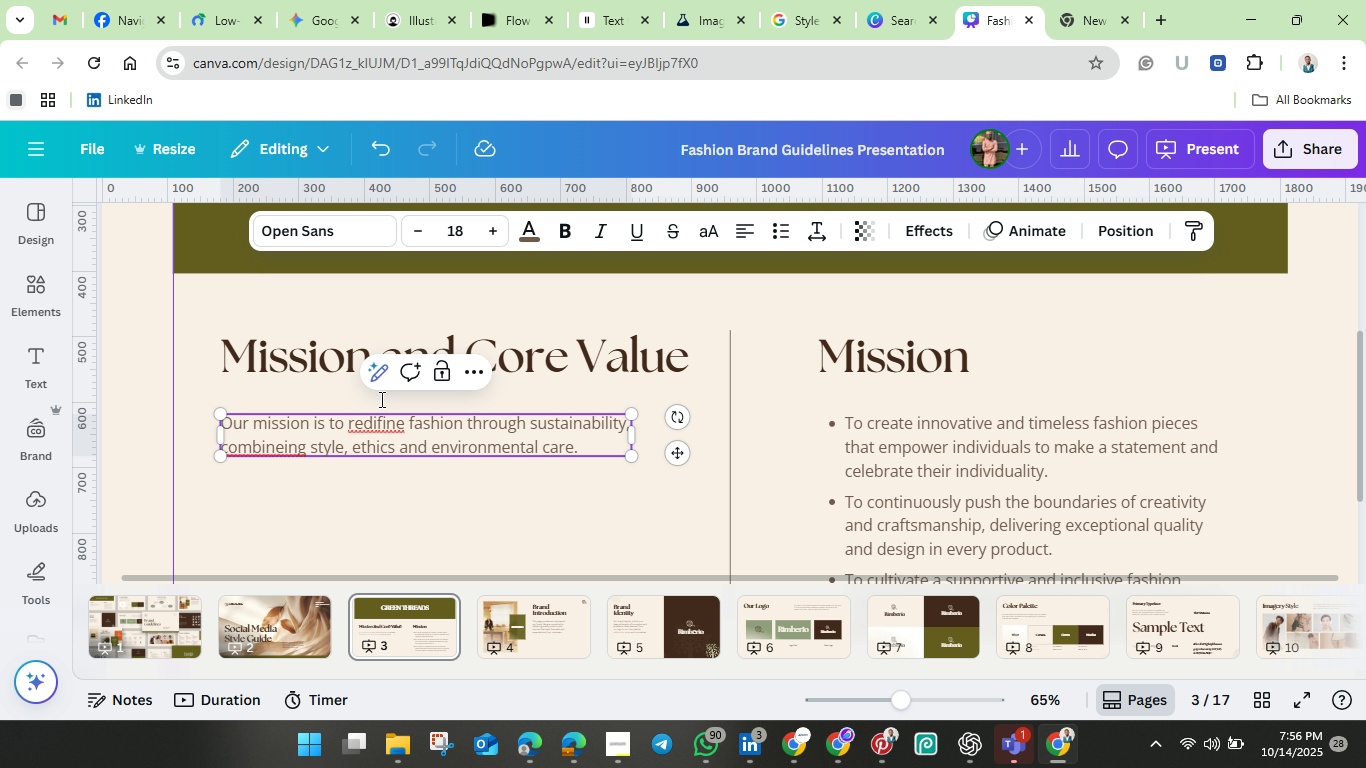 
left_click([383, 371])
 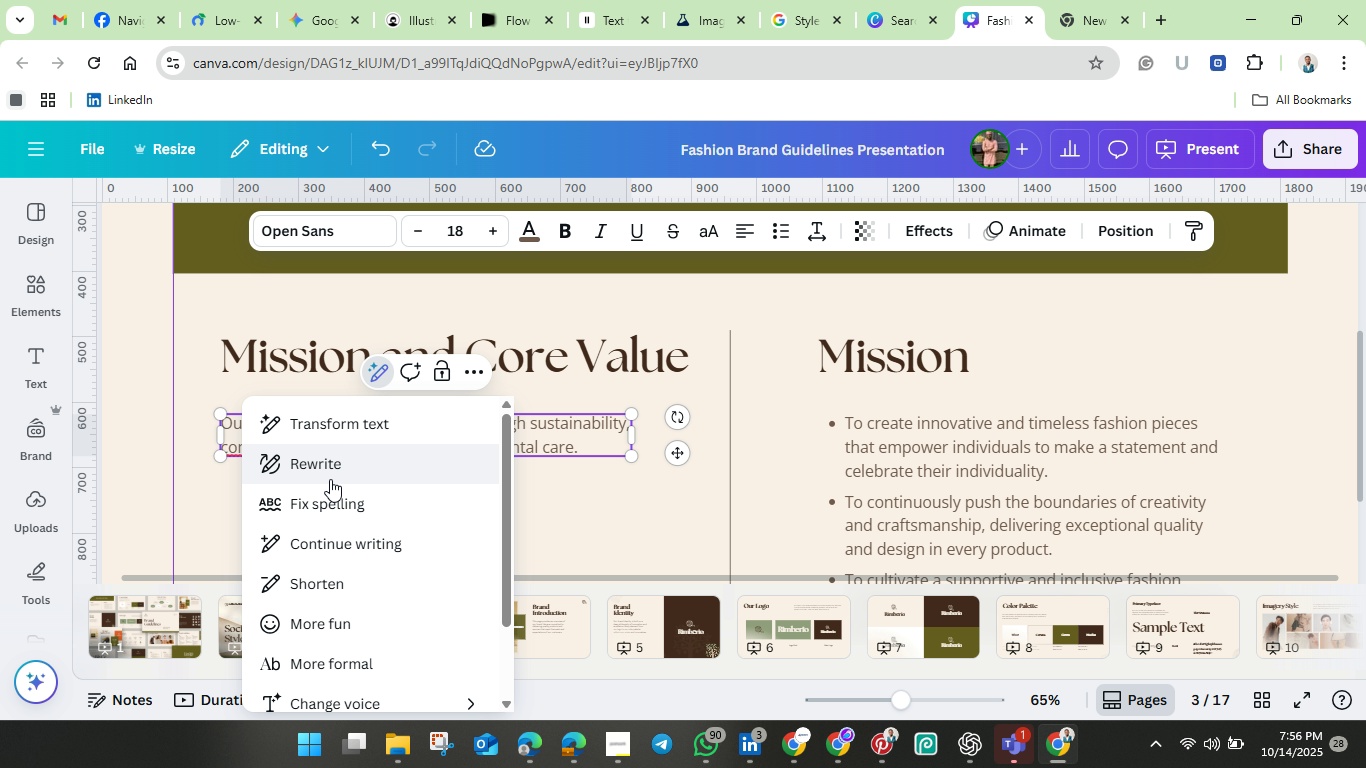 
left_click([333, 501])
 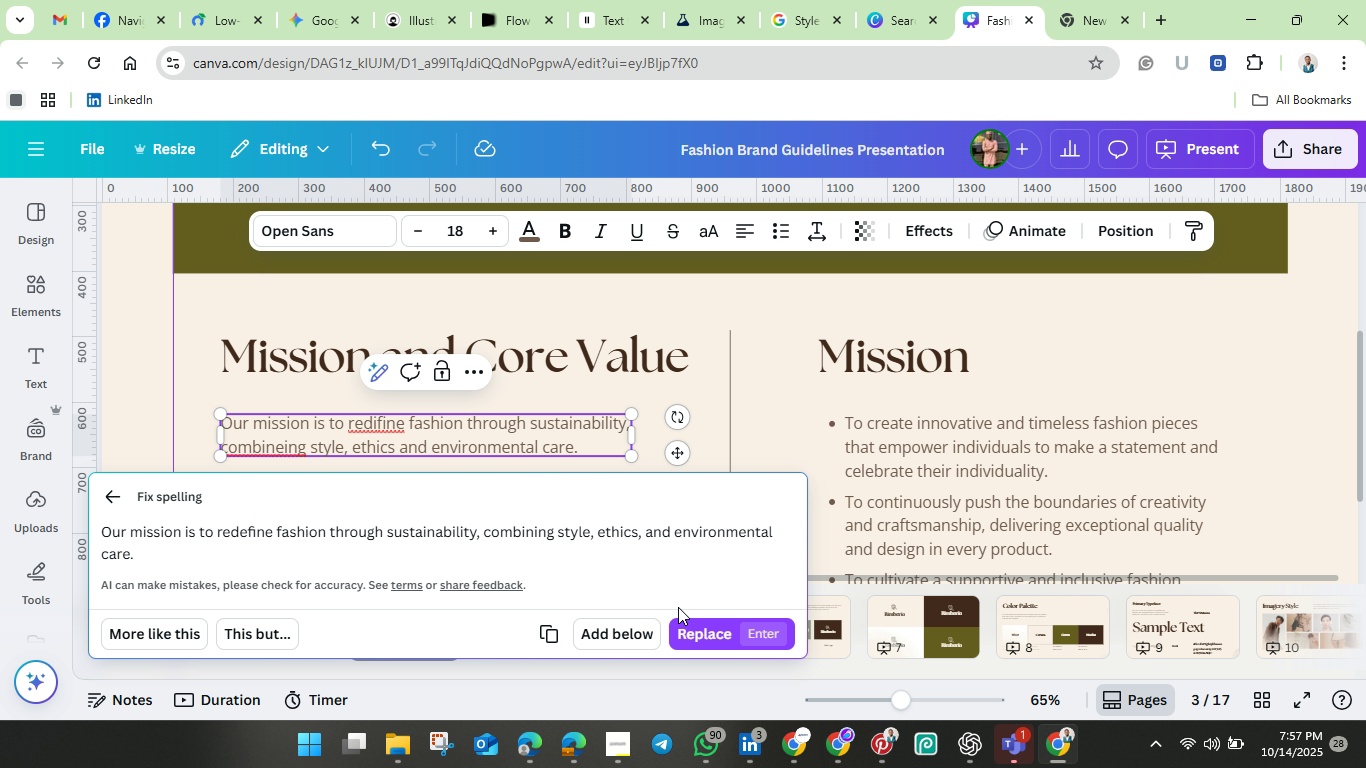 
wait(8.39)
 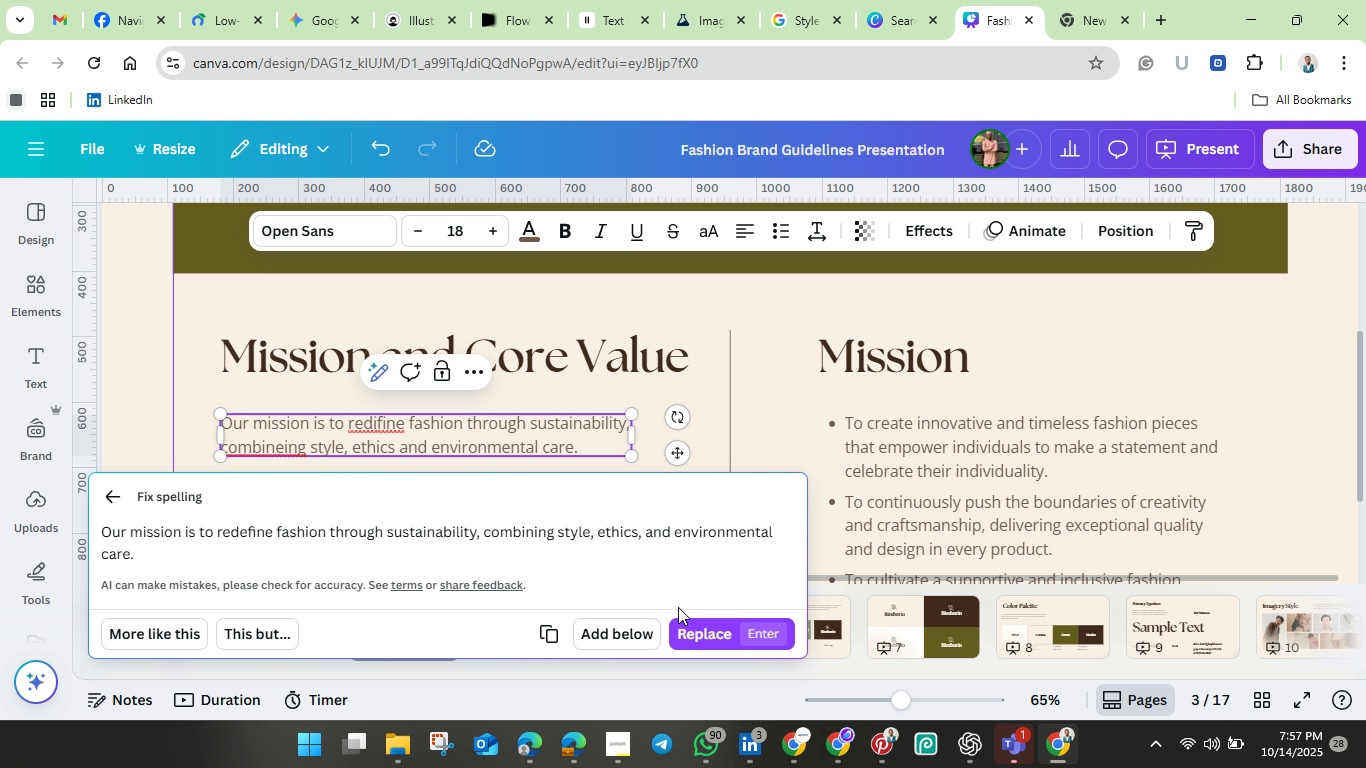 
left_click([731, 628])
 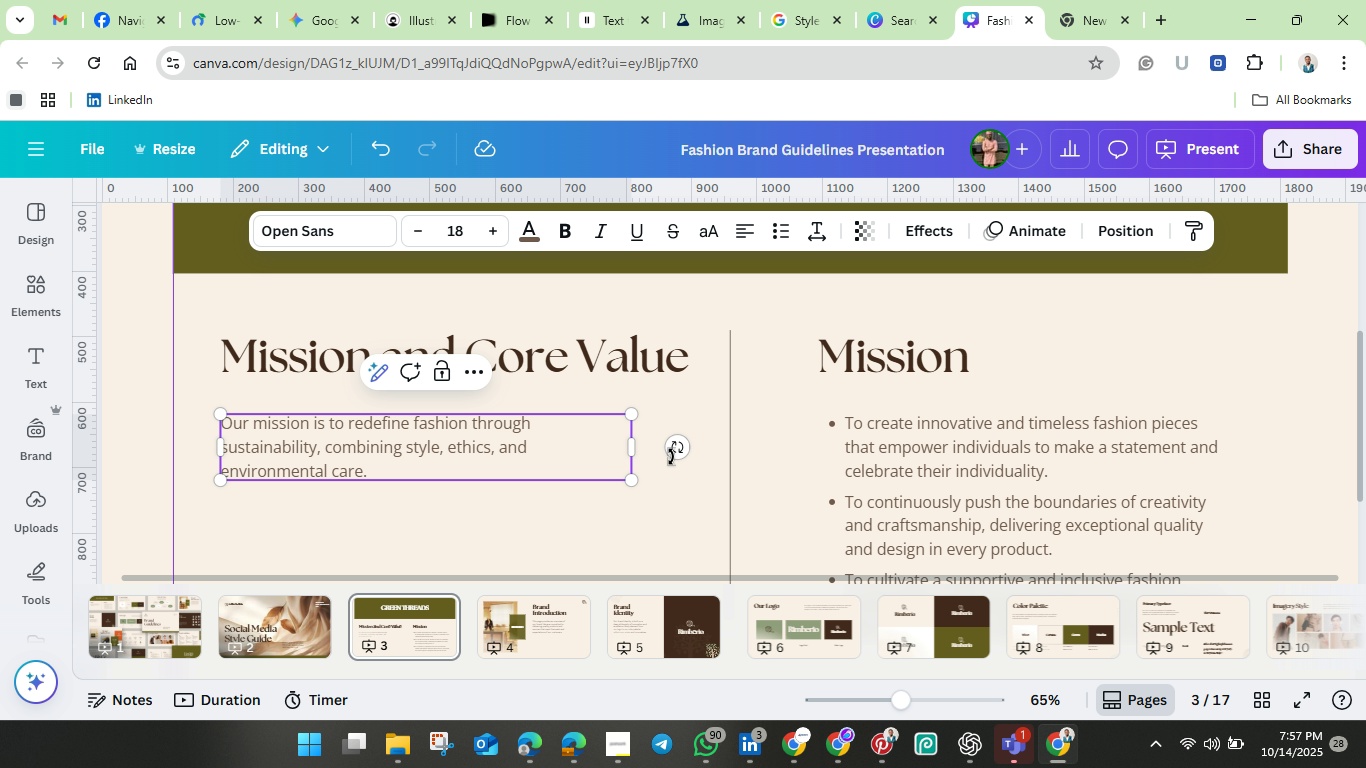 
left_click_drag(start_coordinate=[638, 444], to_coordinate=[695, 448])
 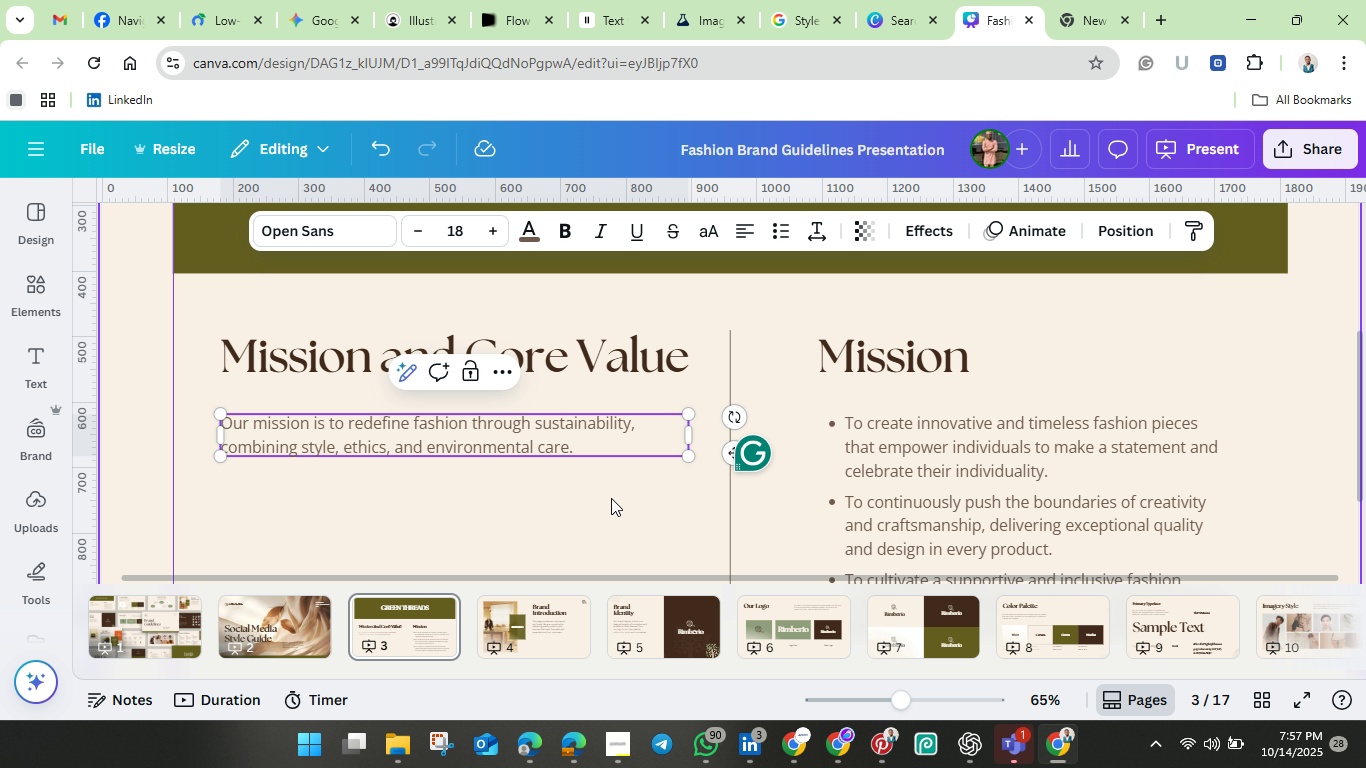 
left_click([611, 498])
 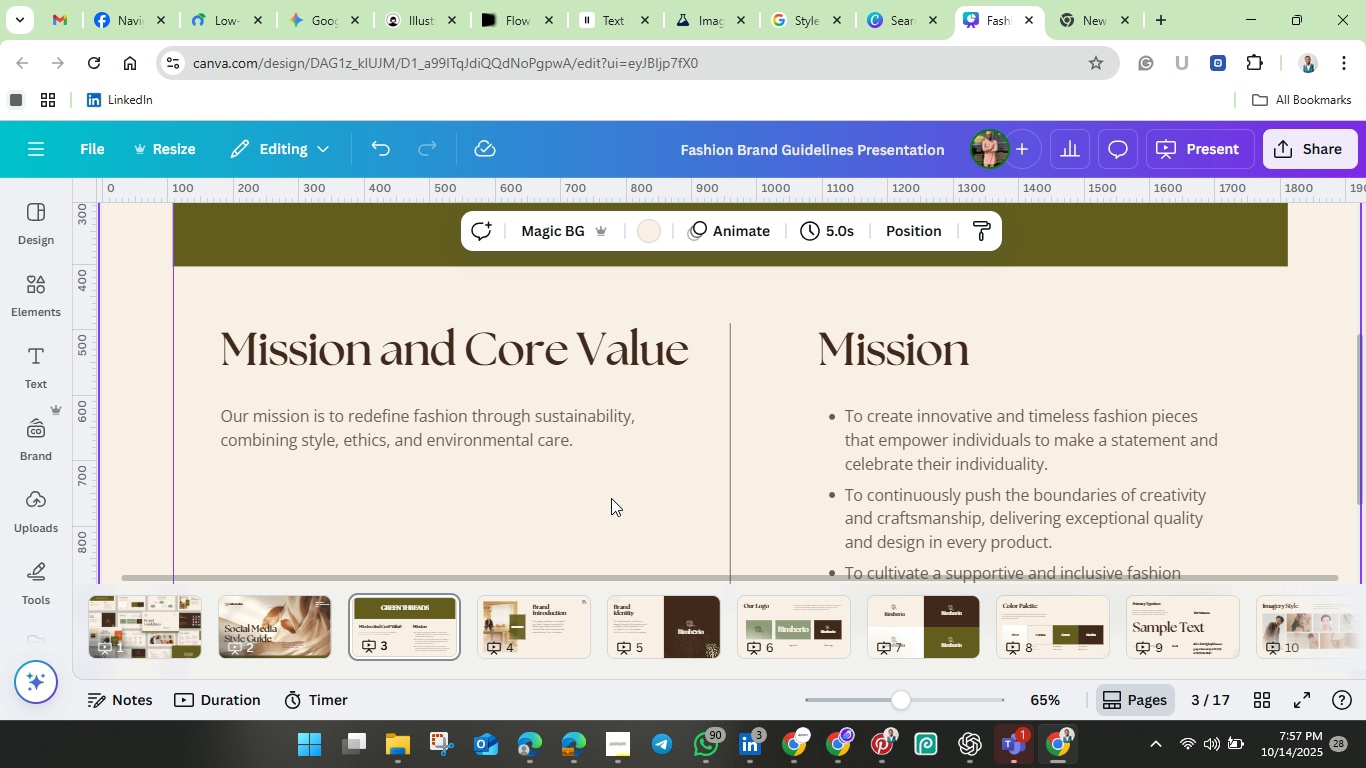 
scroll: coordinate [611, 498], scroll_direction: down, amount: 1.0
 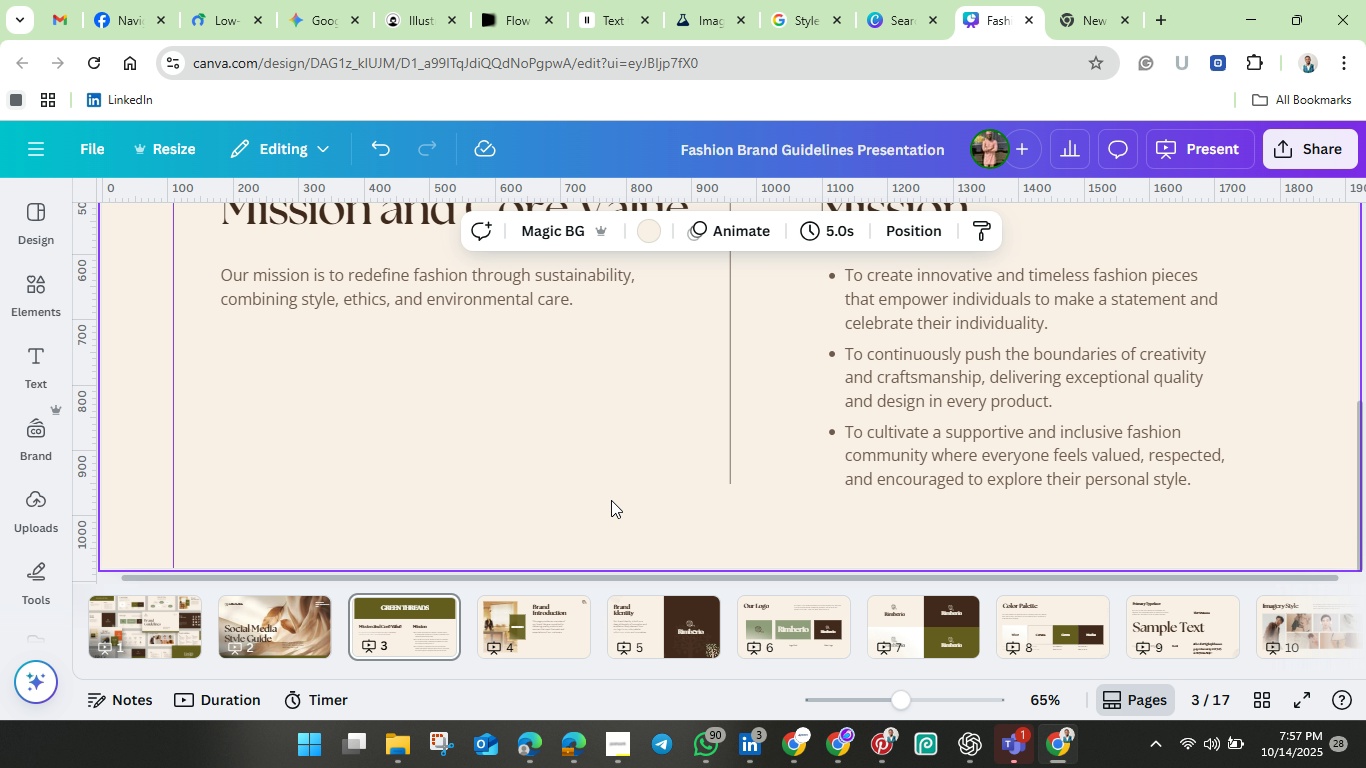 
scroll: coordinate [611, 500], scroll_direction: up, amount: 2.0
 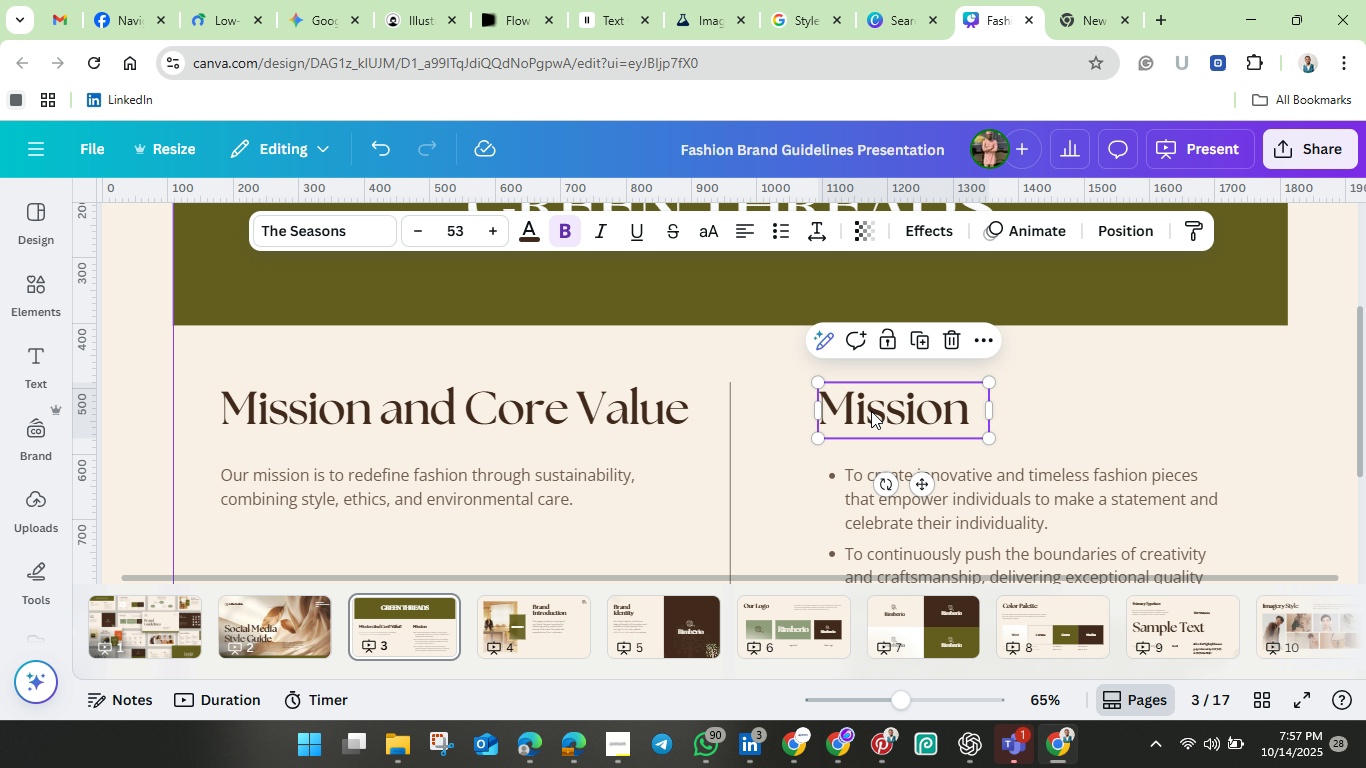 
double_click([871, 411])
 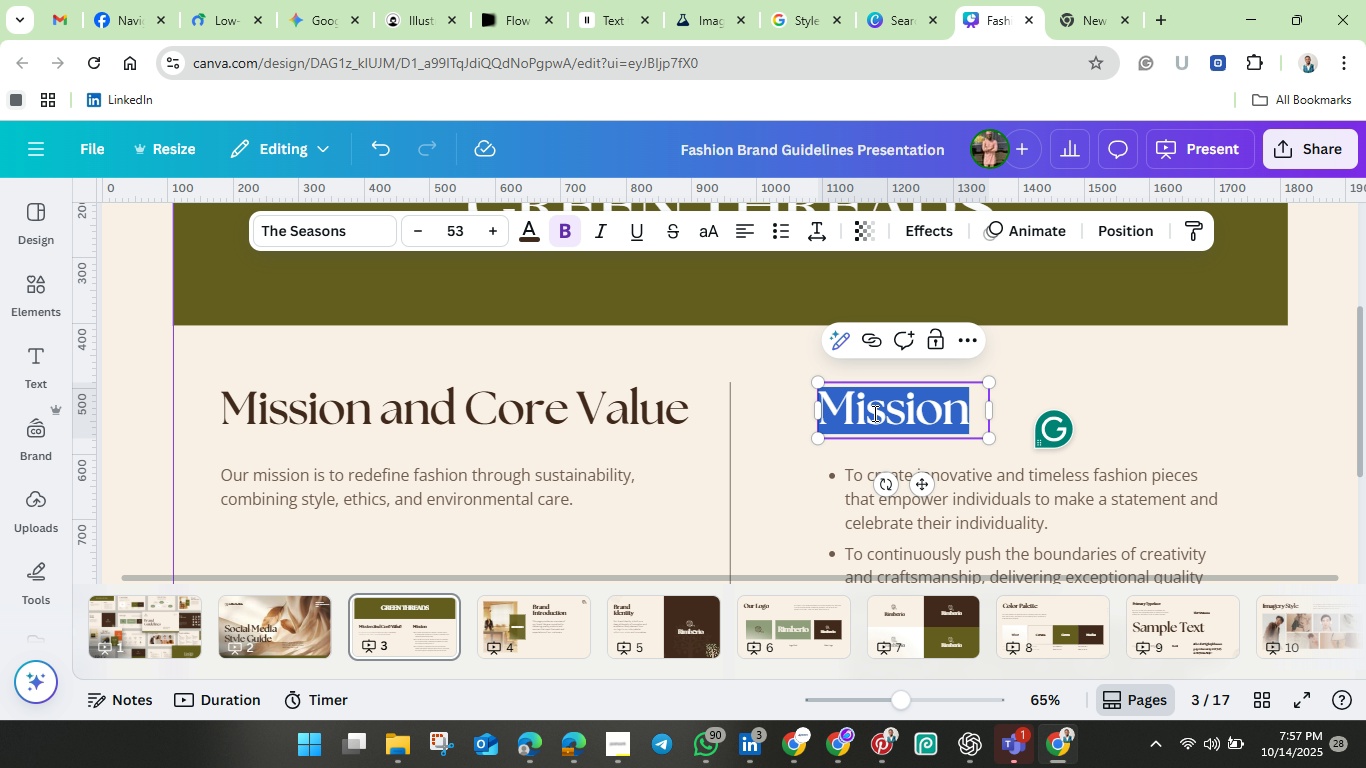 
key(Backspace)
type(Core Values:)
 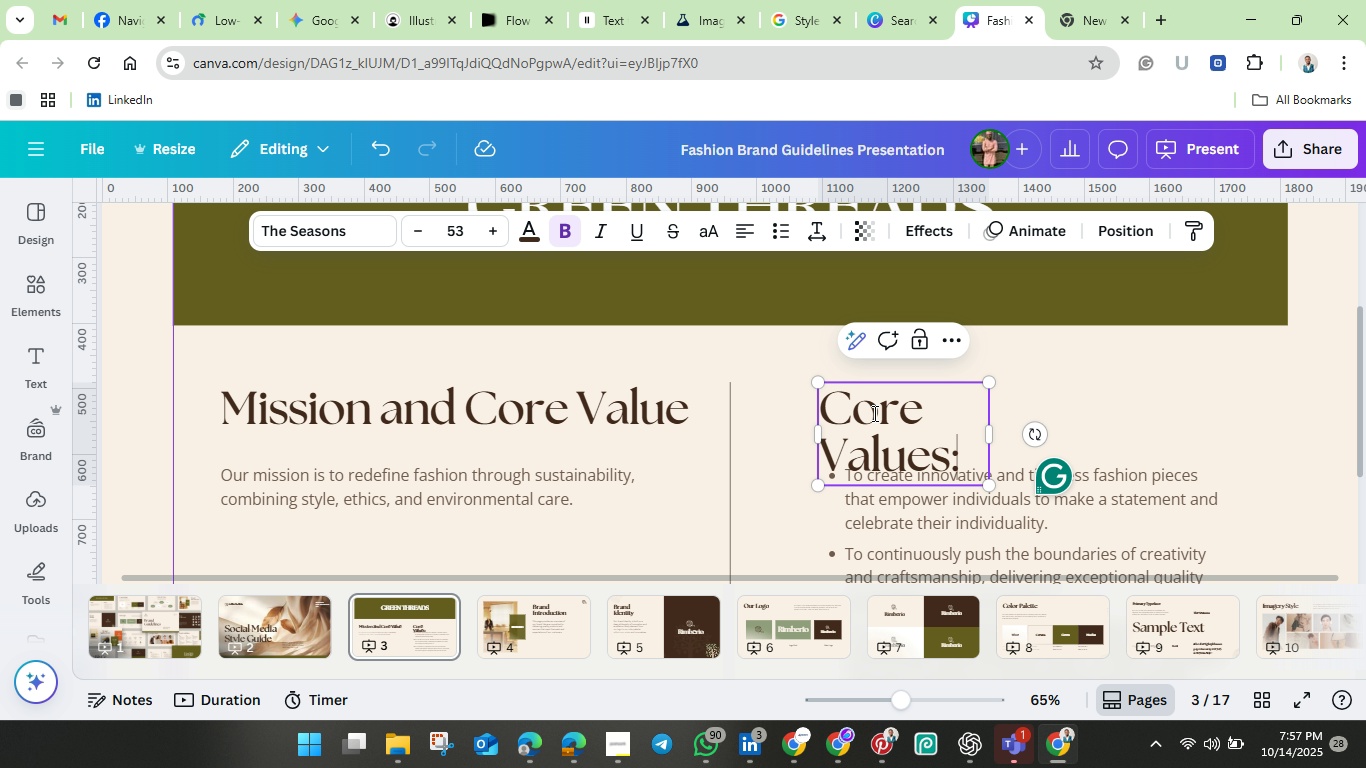 
left_click_drag(start_coordinate=[991, 435], to_coordinate=[1080, 418])
 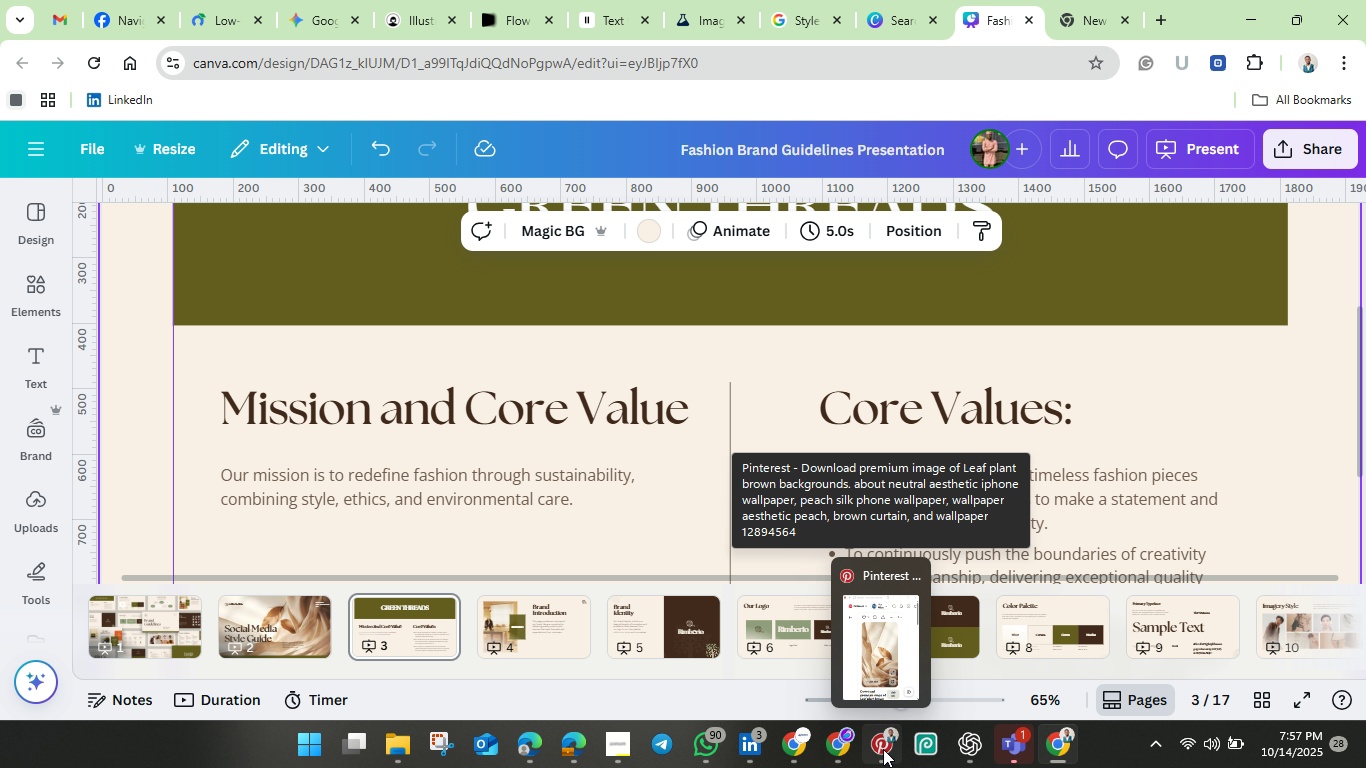 
wait(10.34)
 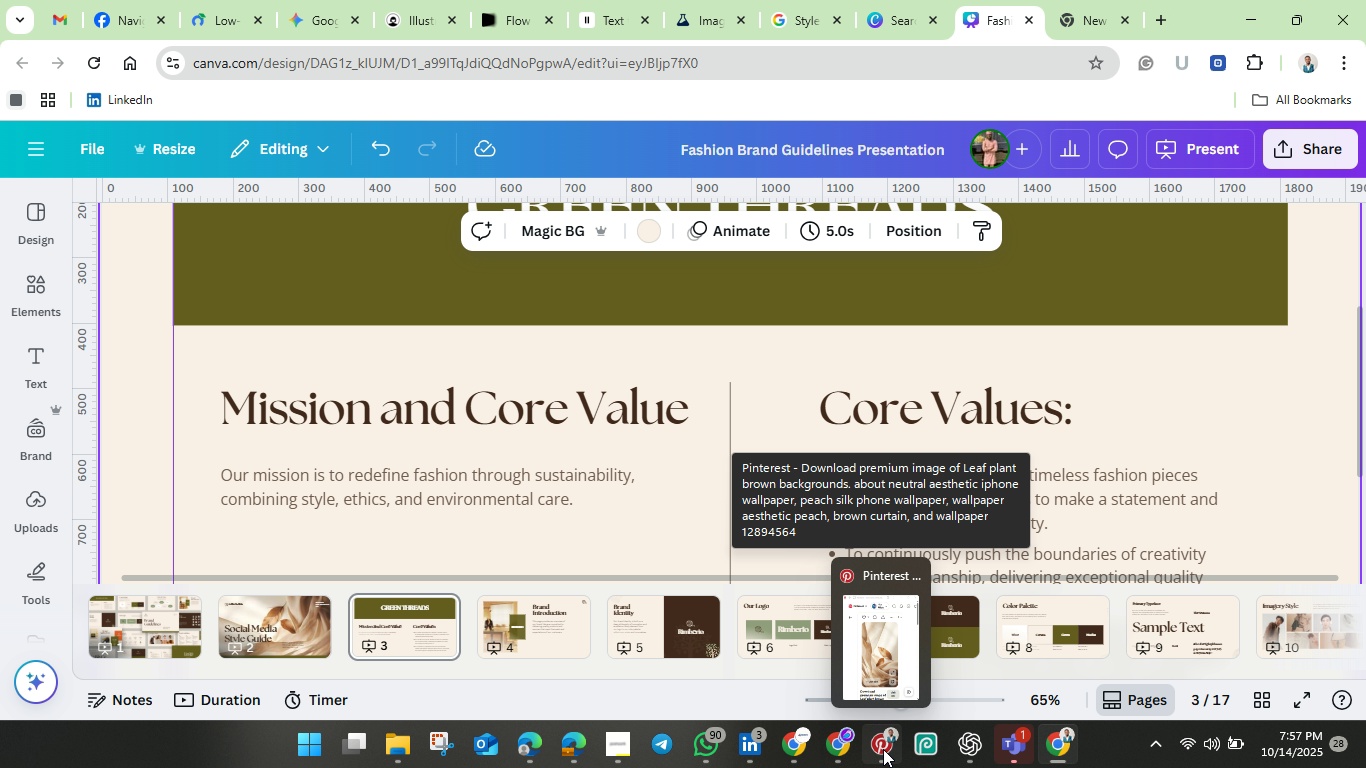 
left_click([883, 749])
 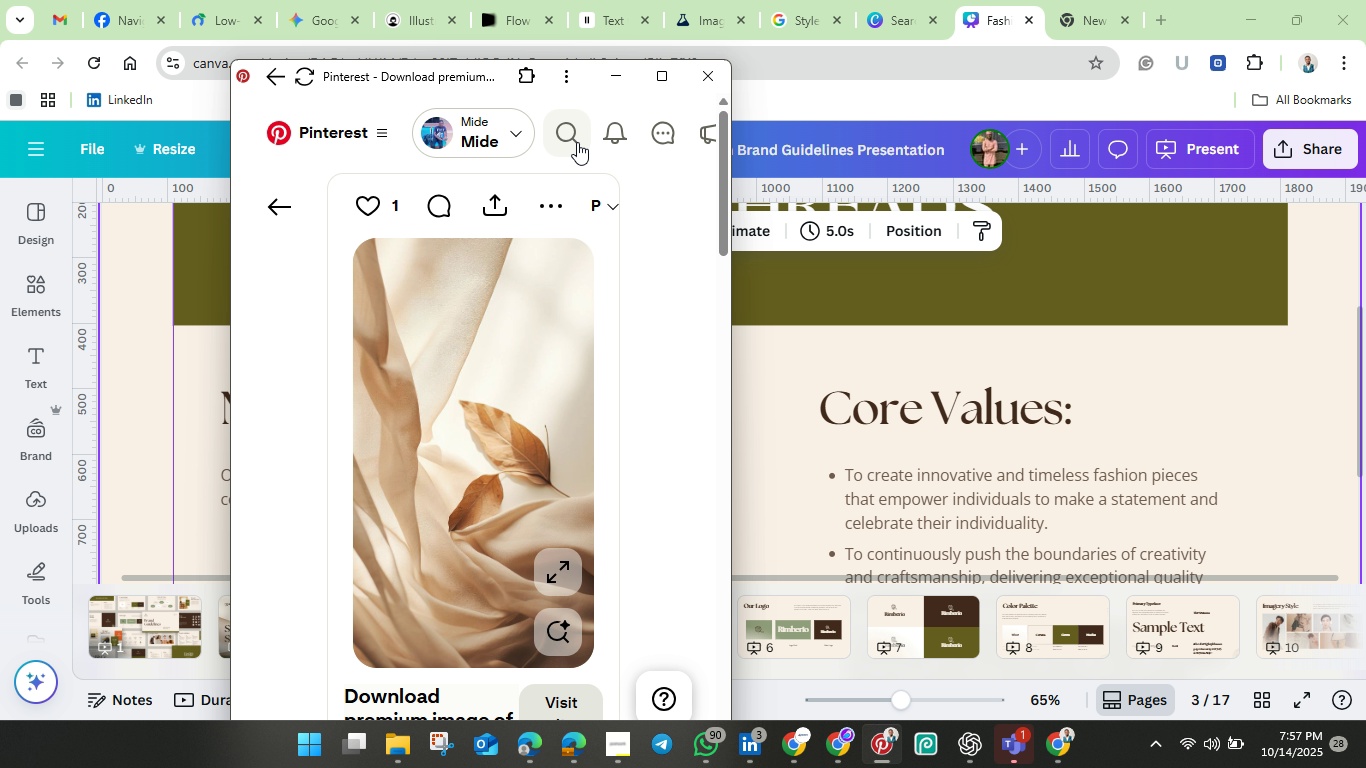 
left_click([568, 135])
 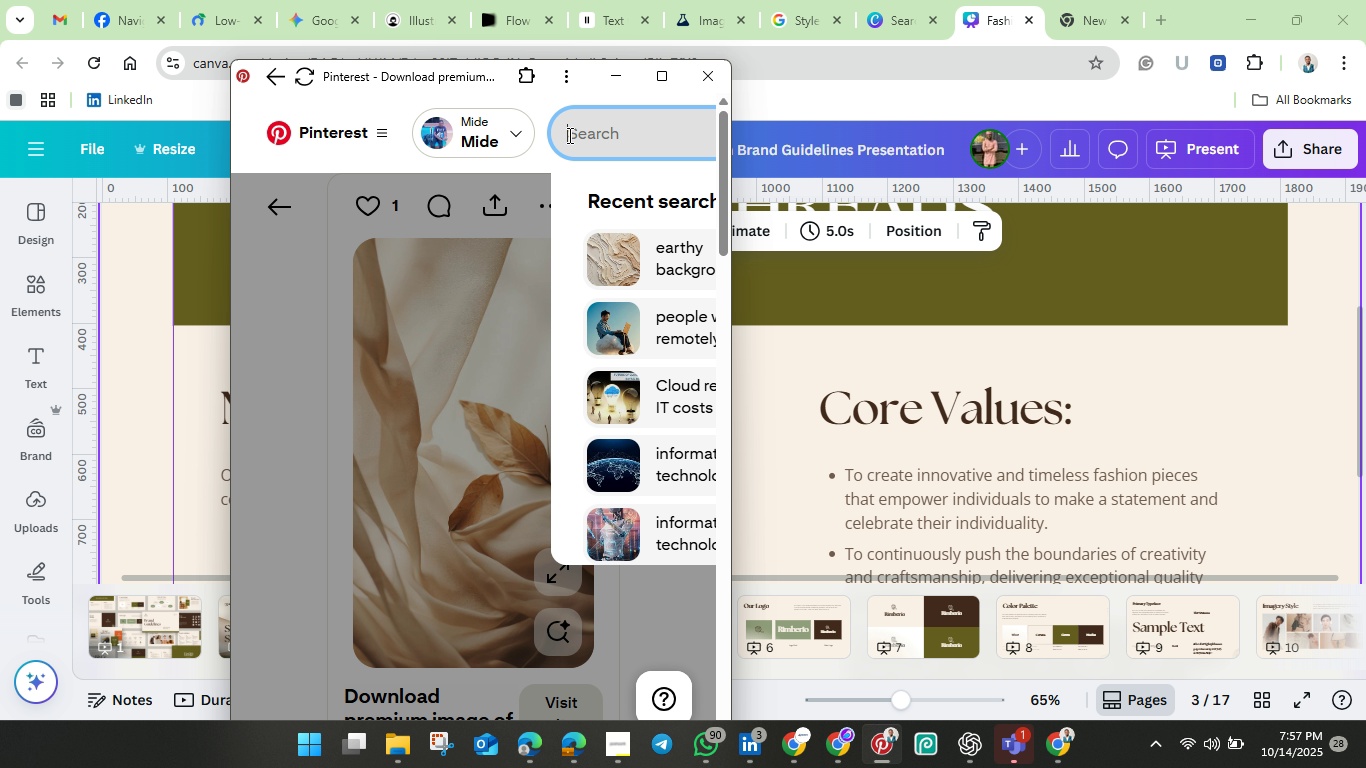 
type(eco icons)
 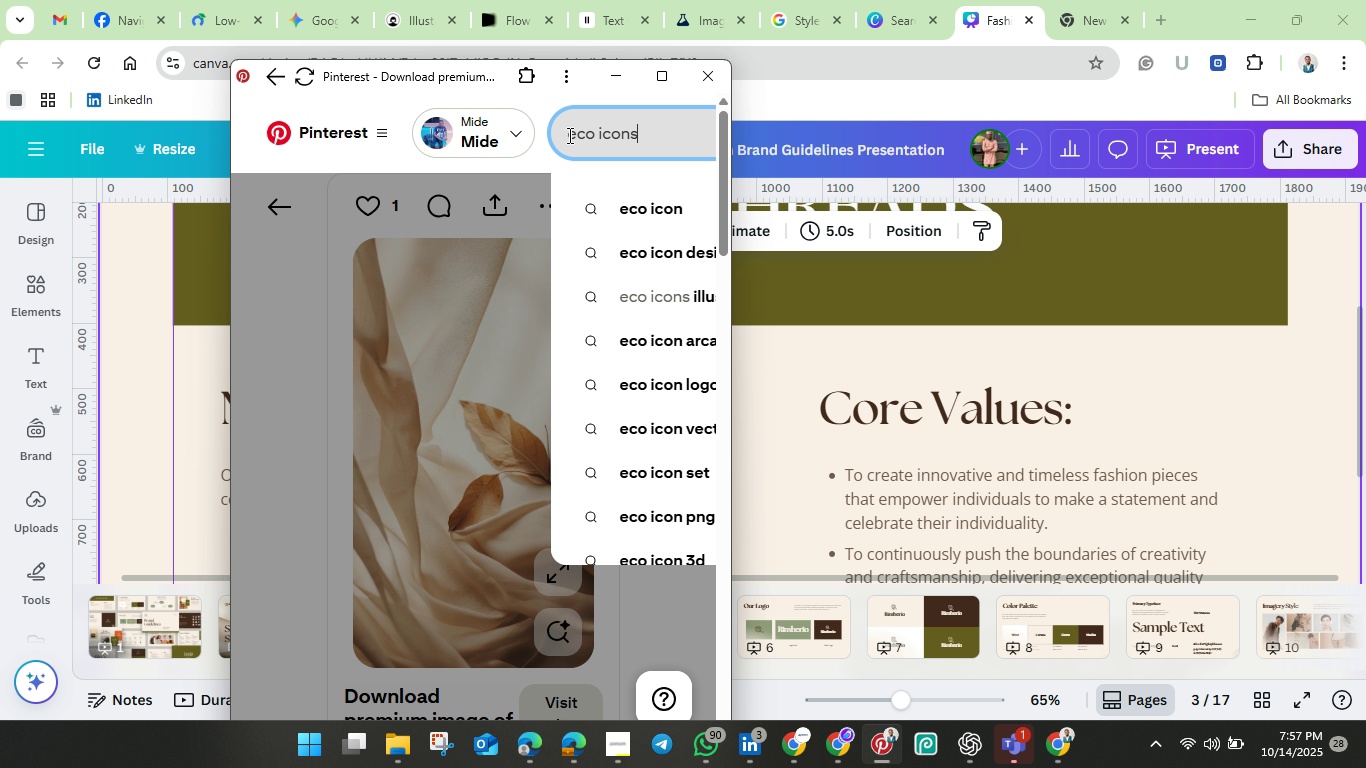 
key(Enter)
 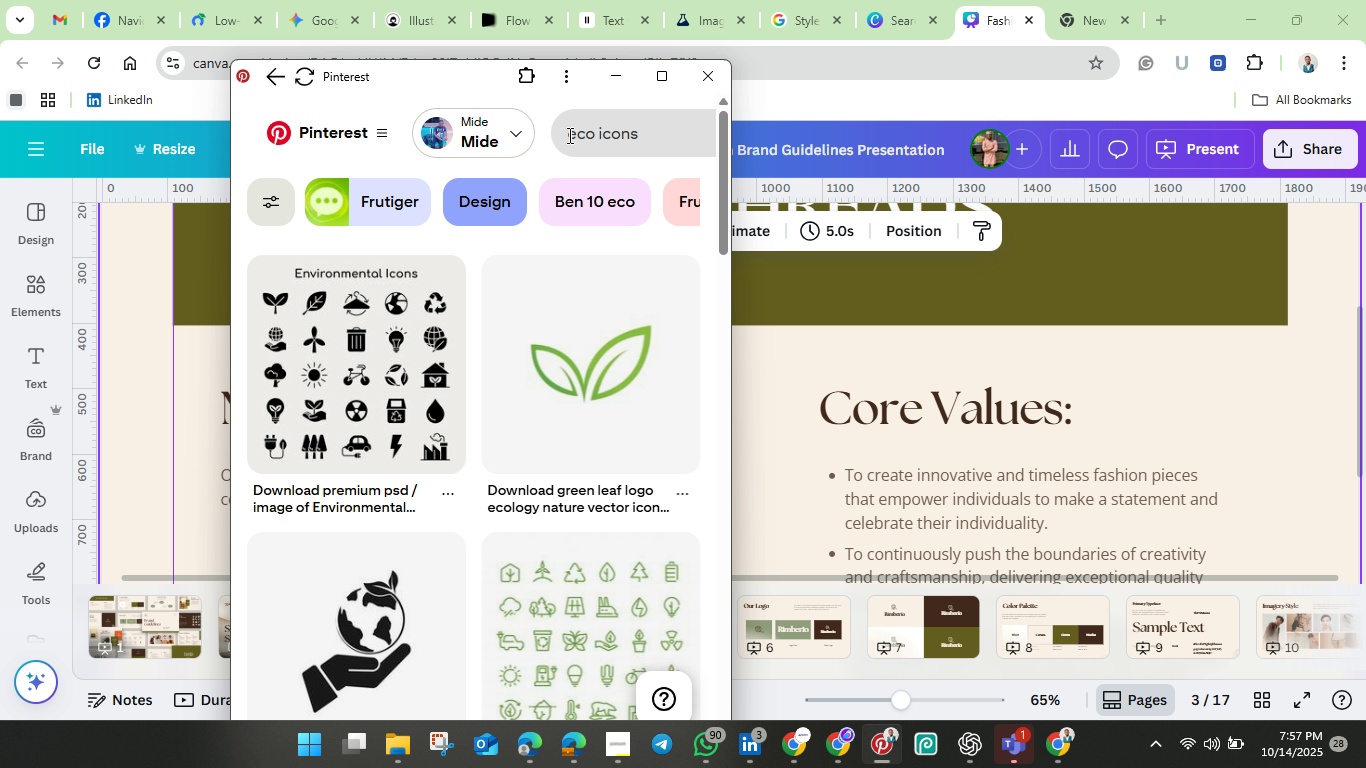 
wait(5.9)
 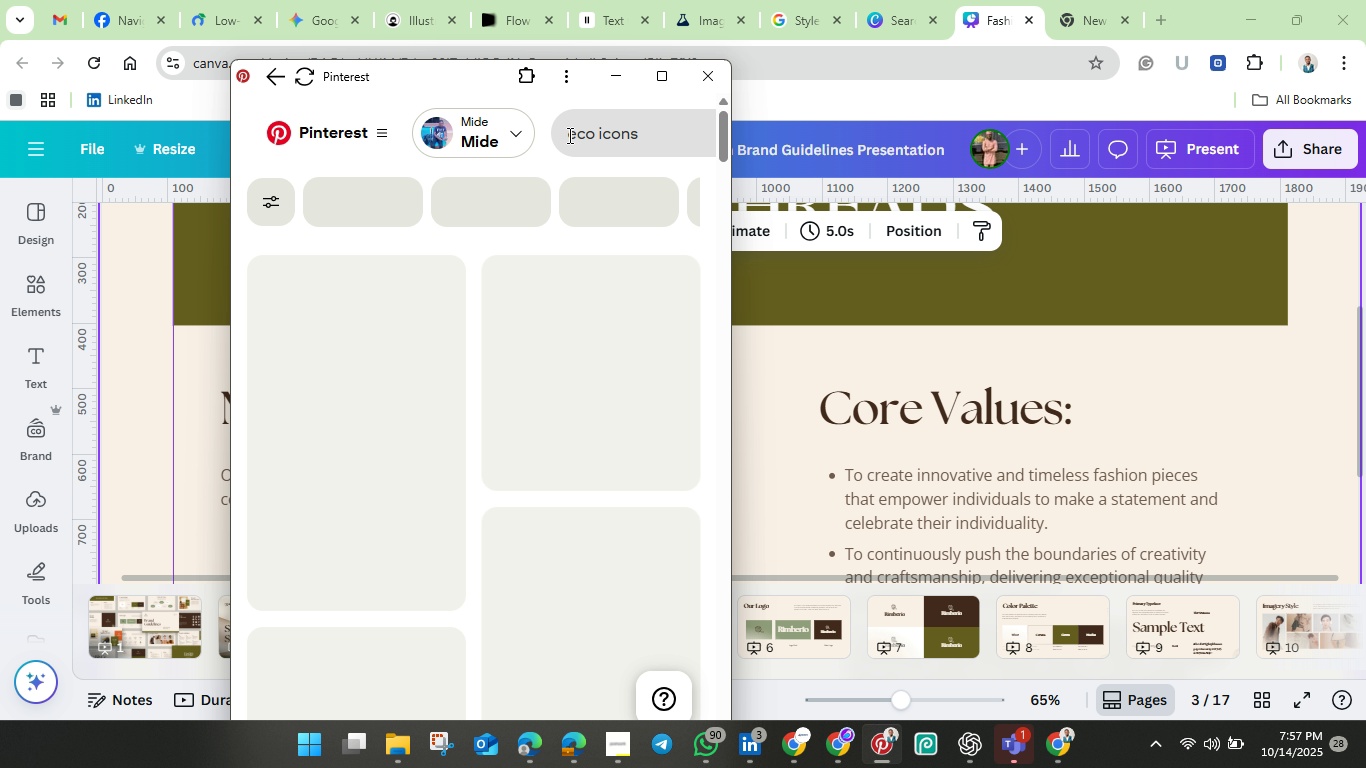 
scroll: coordinate [495, 336], scroll_direction: down, amount: 12.0
 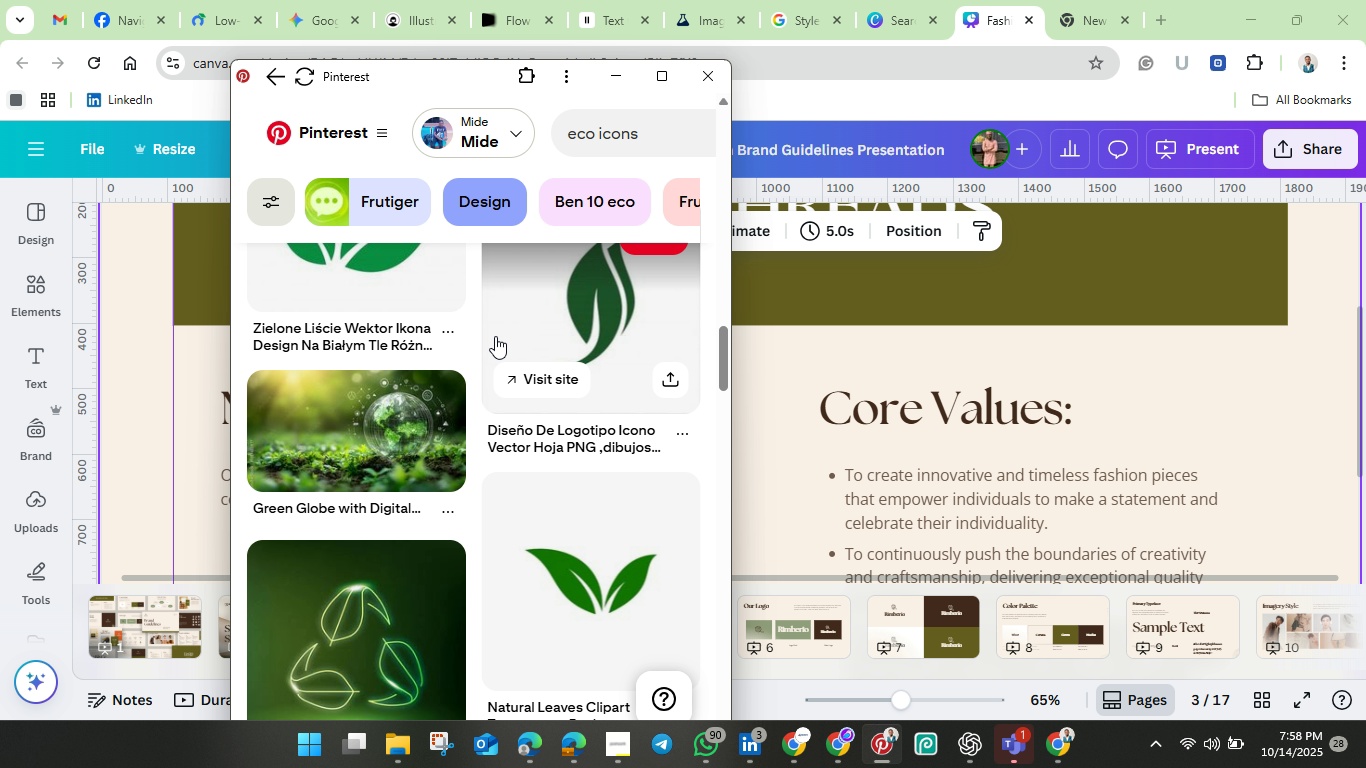 
scroll: coordinate [497, 334], scroll_direction: up, amount: 17.0
 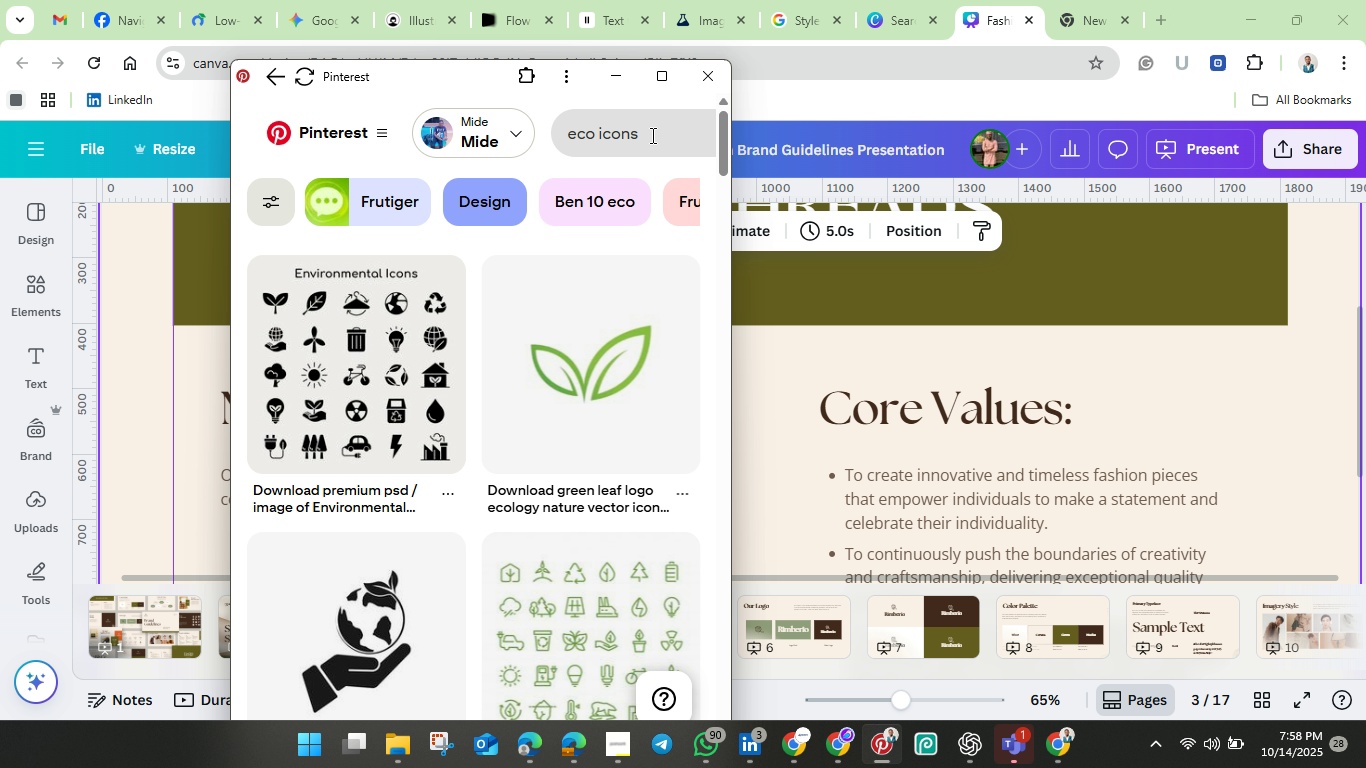 
left_click([653, 134])
 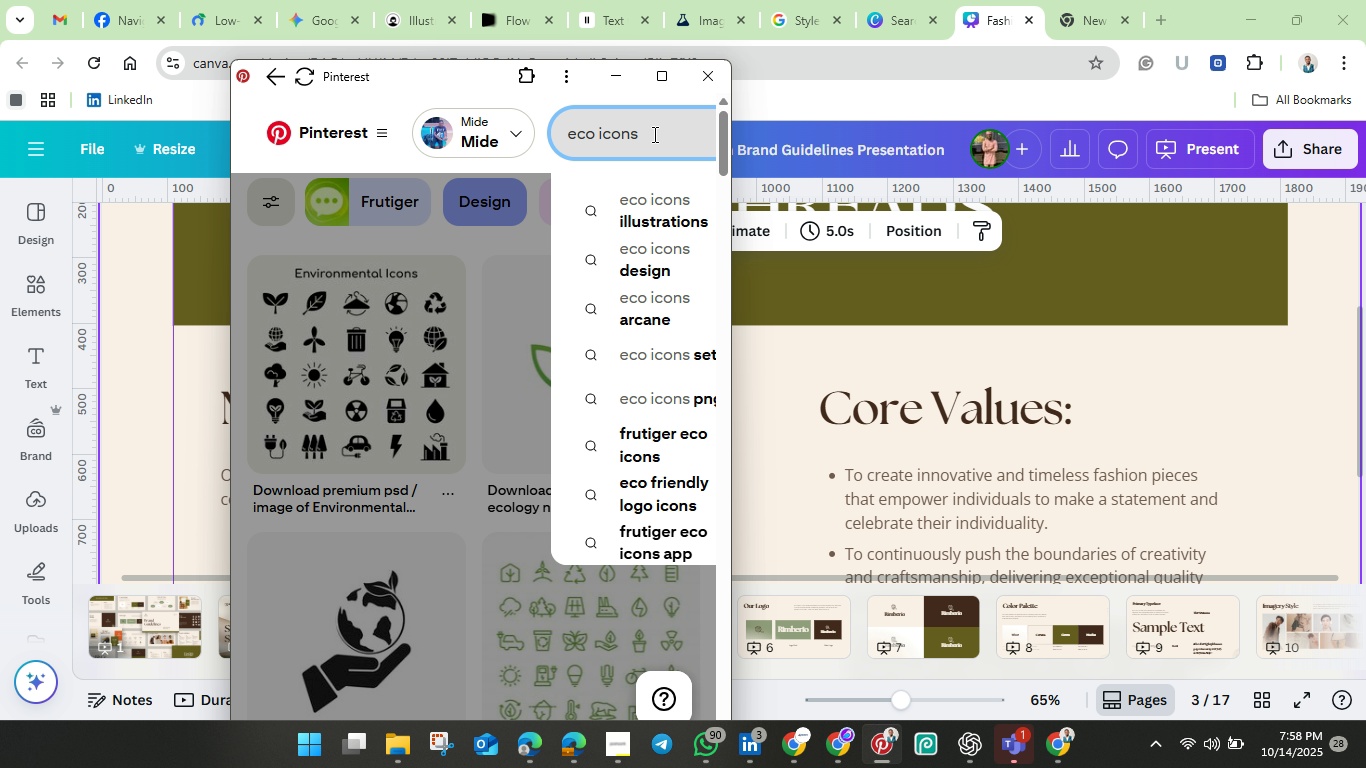 
type( transparency )
 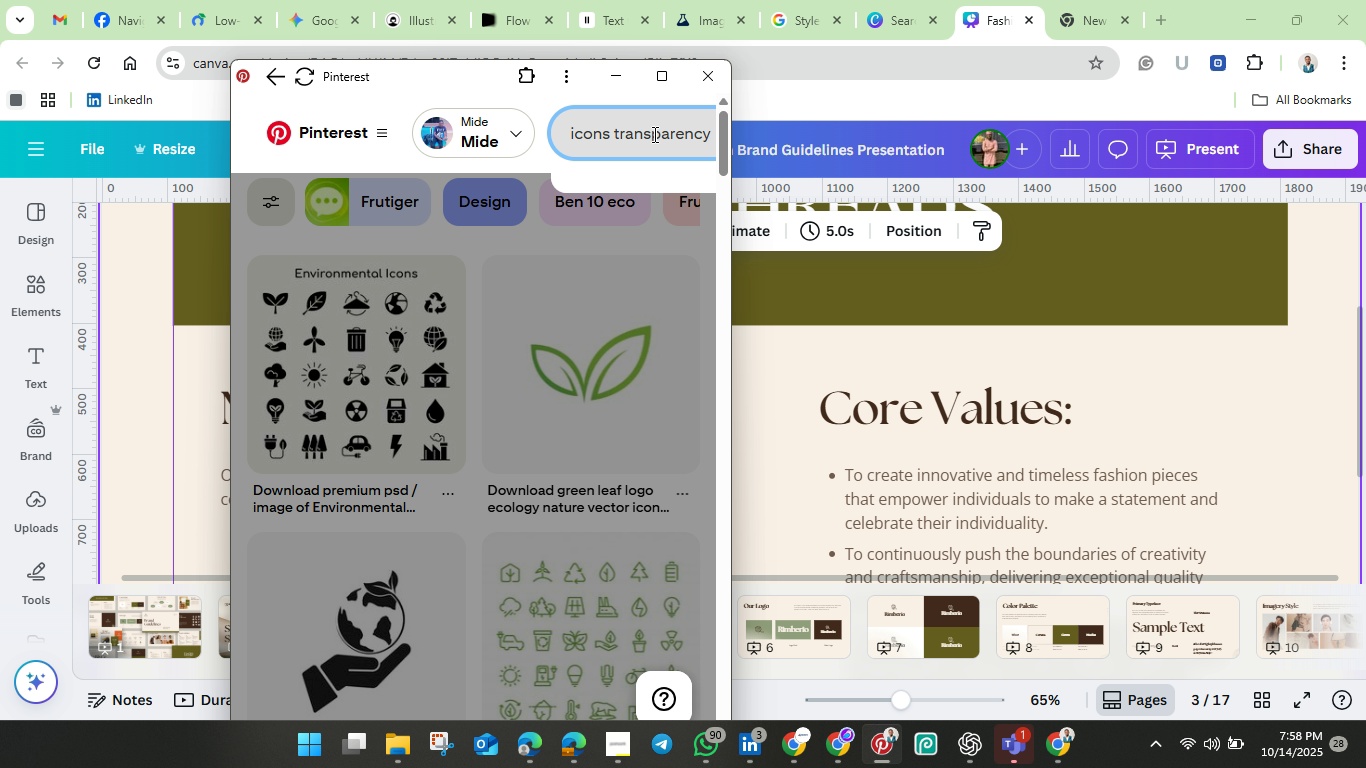 
hold_key(key=Enter, duration=0.56)
 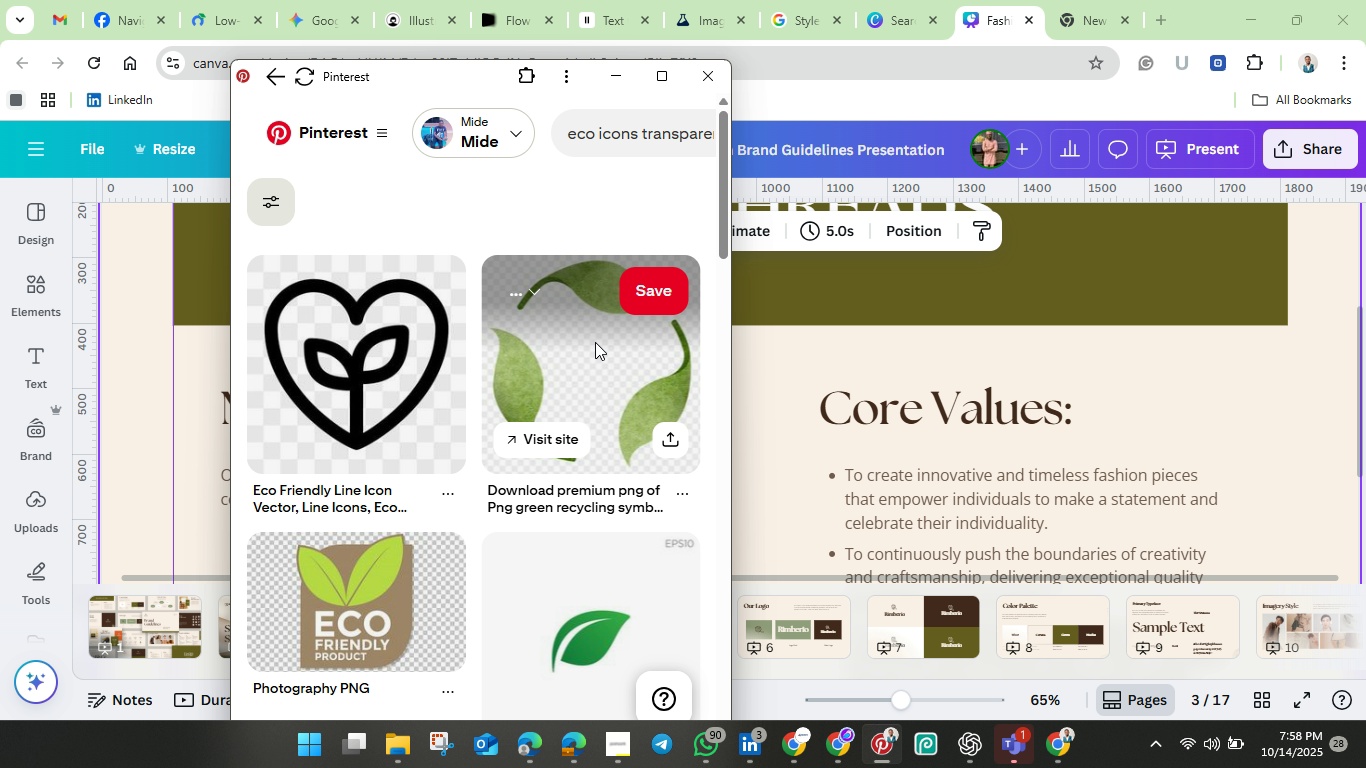 
scroll: coordinate [529, 396], scroll_direction: down, amount: 10.0
 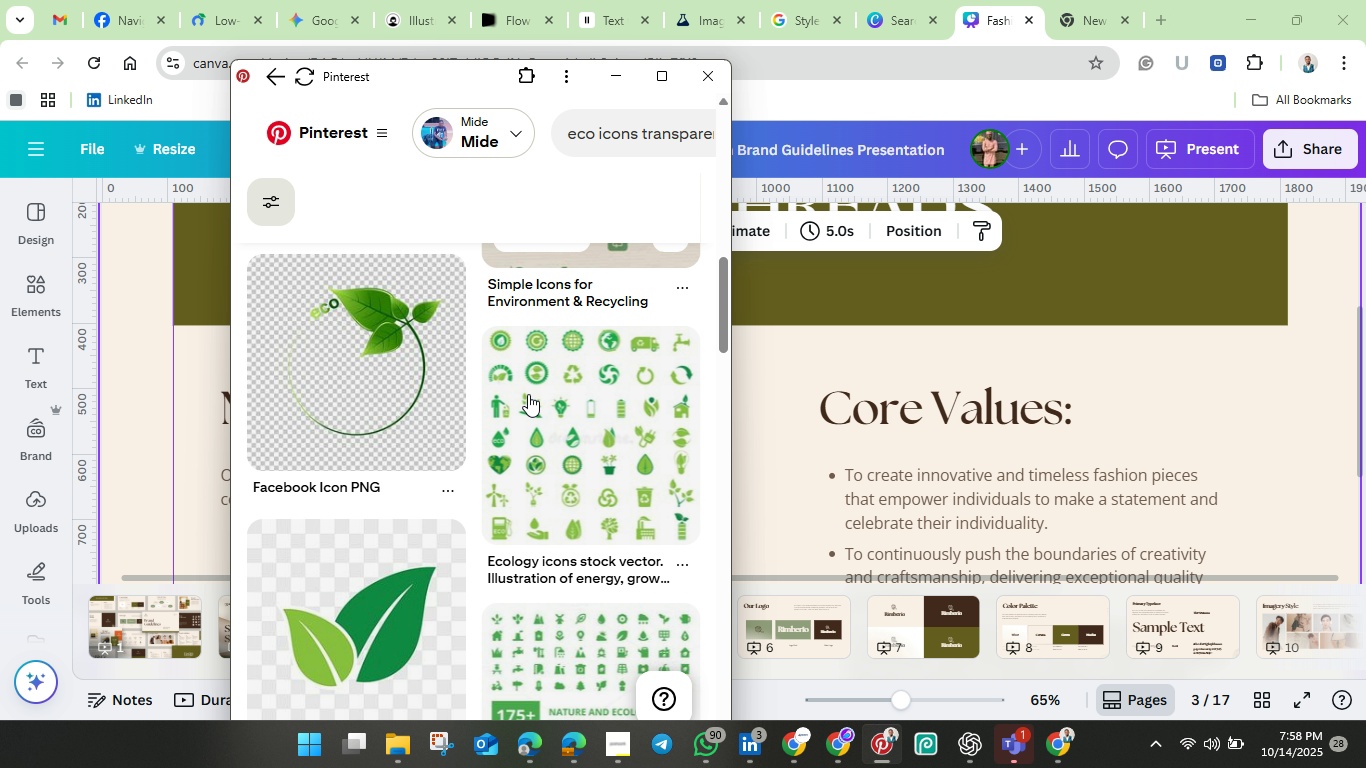 
scroll: coordinate [528, 394], scroll_direction: up, amount: 2.0
 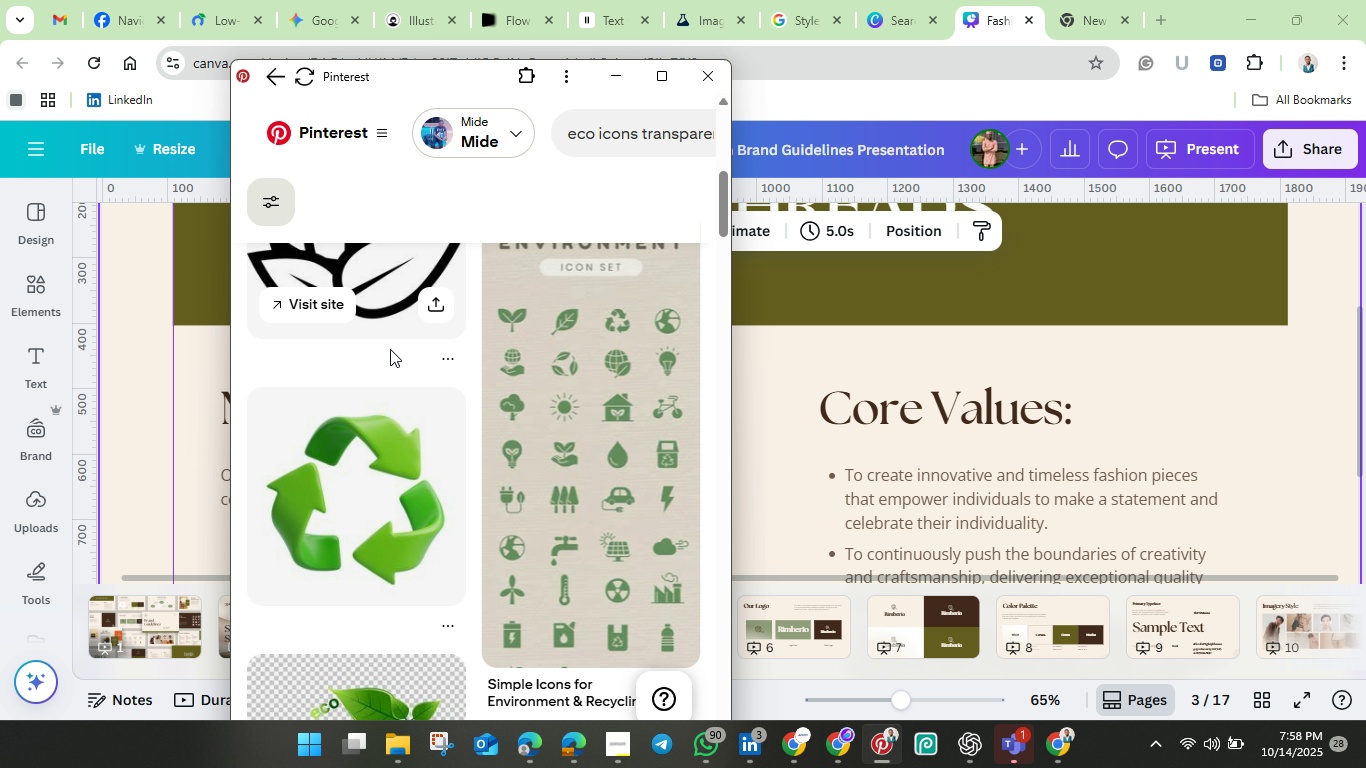 
left_click([356, 482])
 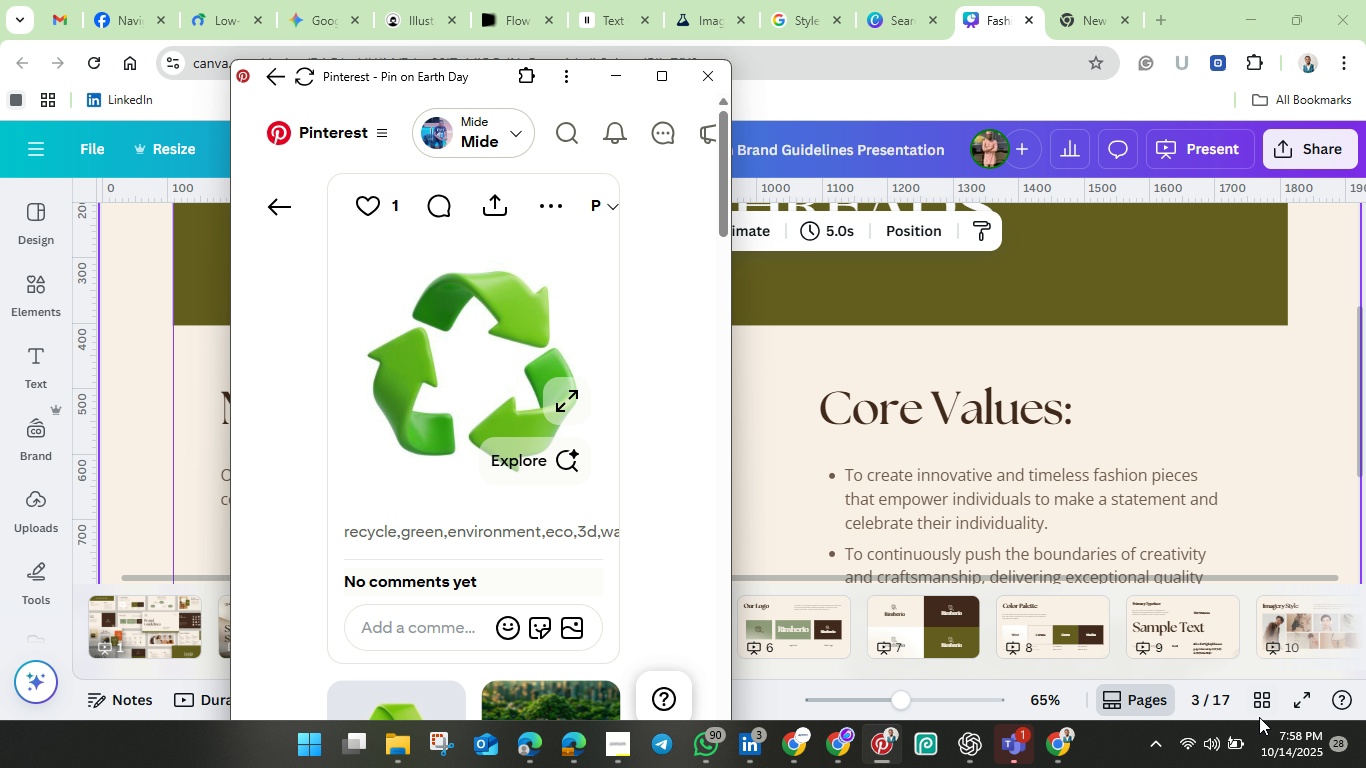 
scroll: coordinate [499, 431], scroll_direction: down, amount: 5.0
 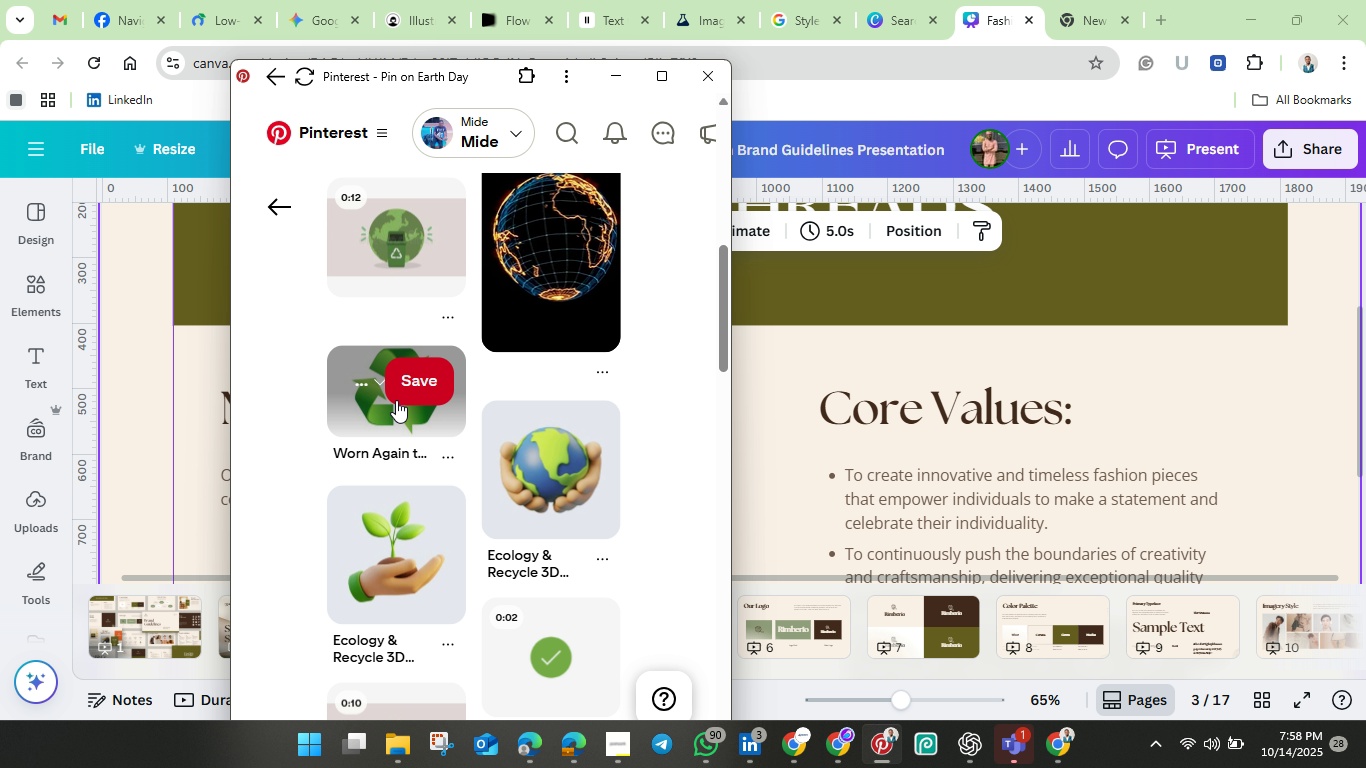 
left_click([396, 400])
 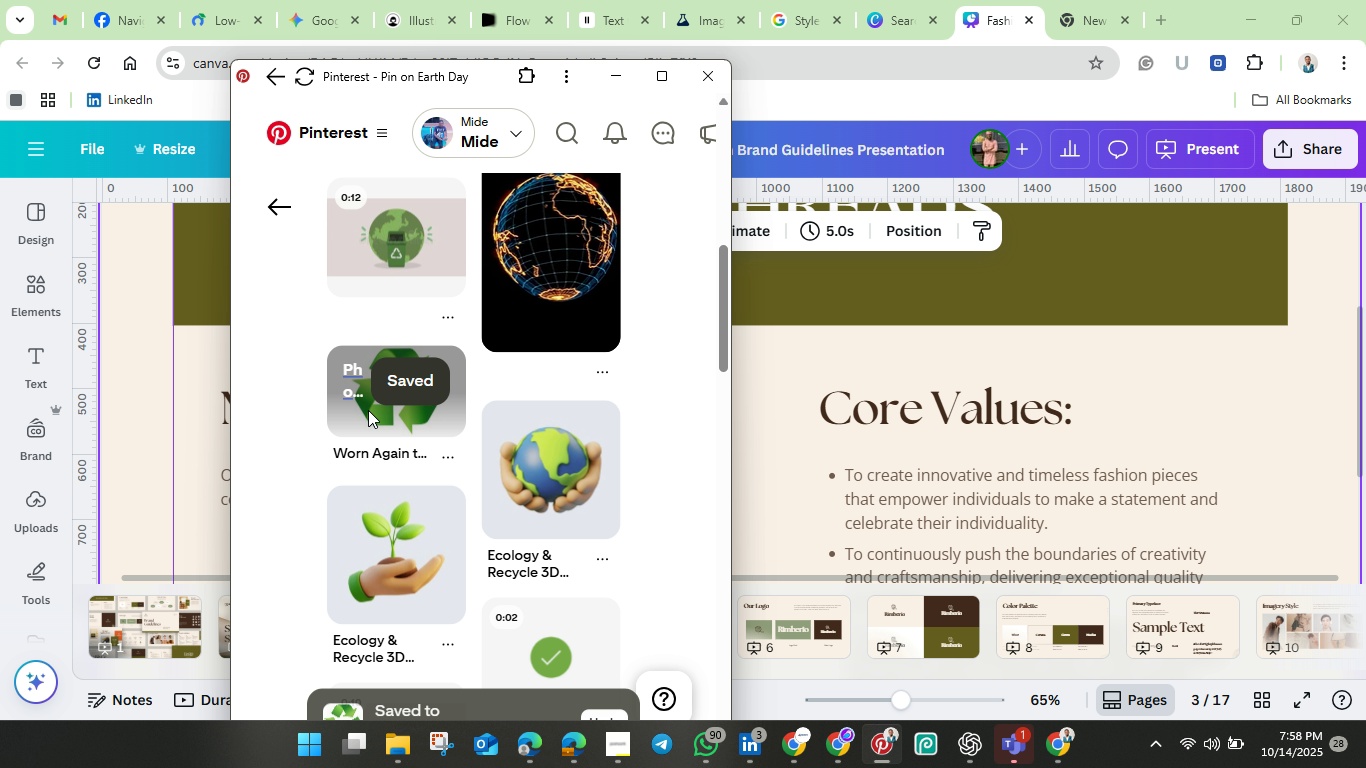 
left_click([368, 410])
 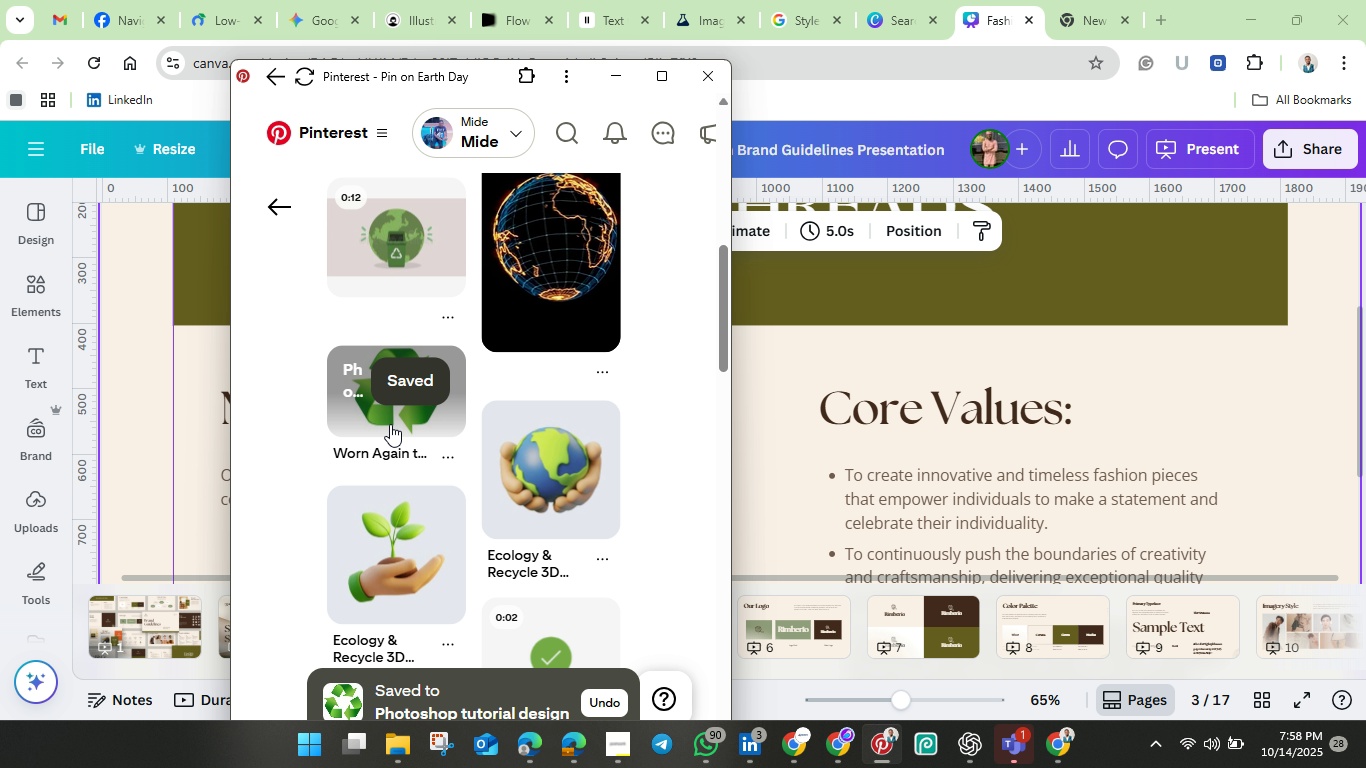 
left_click([390, 424])
 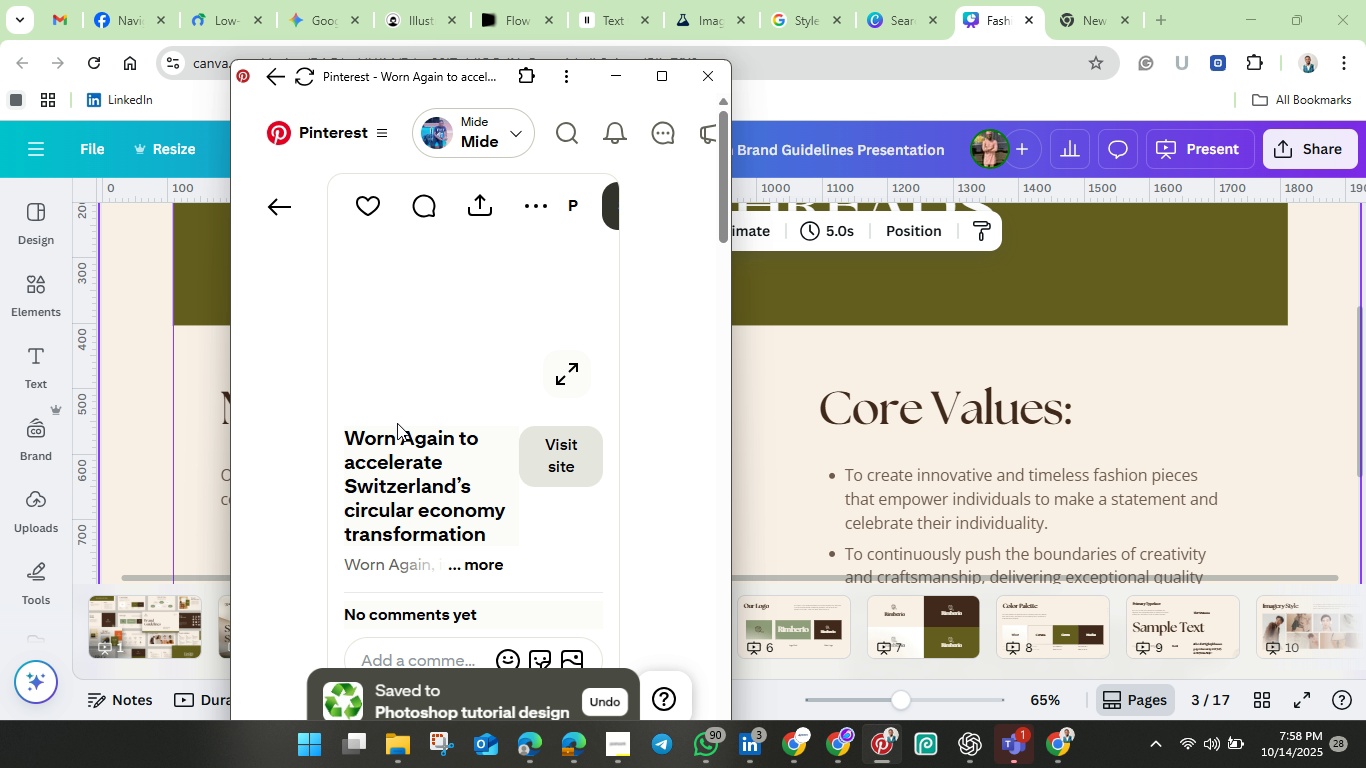 
mouse_move([429, 382])
 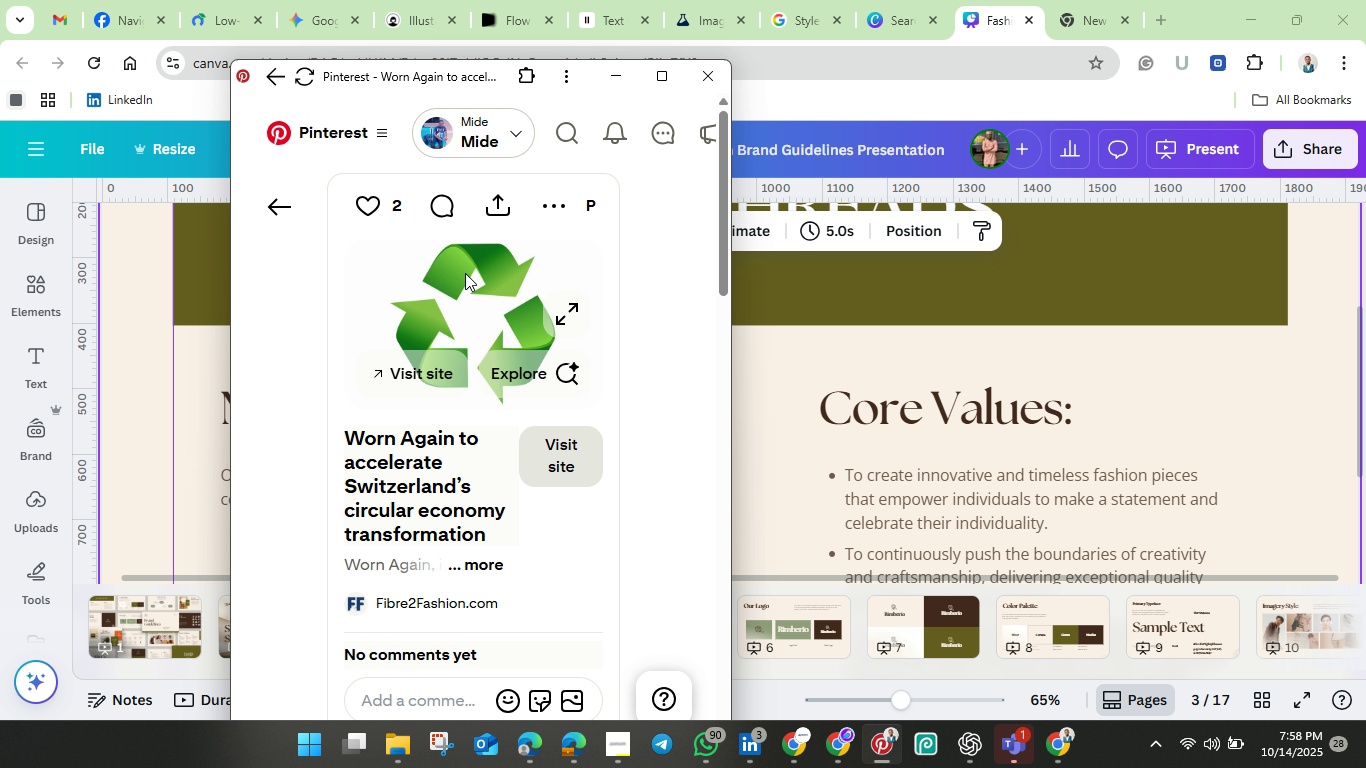 
left_click_drag(start_coordinate=[461, 278], to_coordinate=[890, 347])
 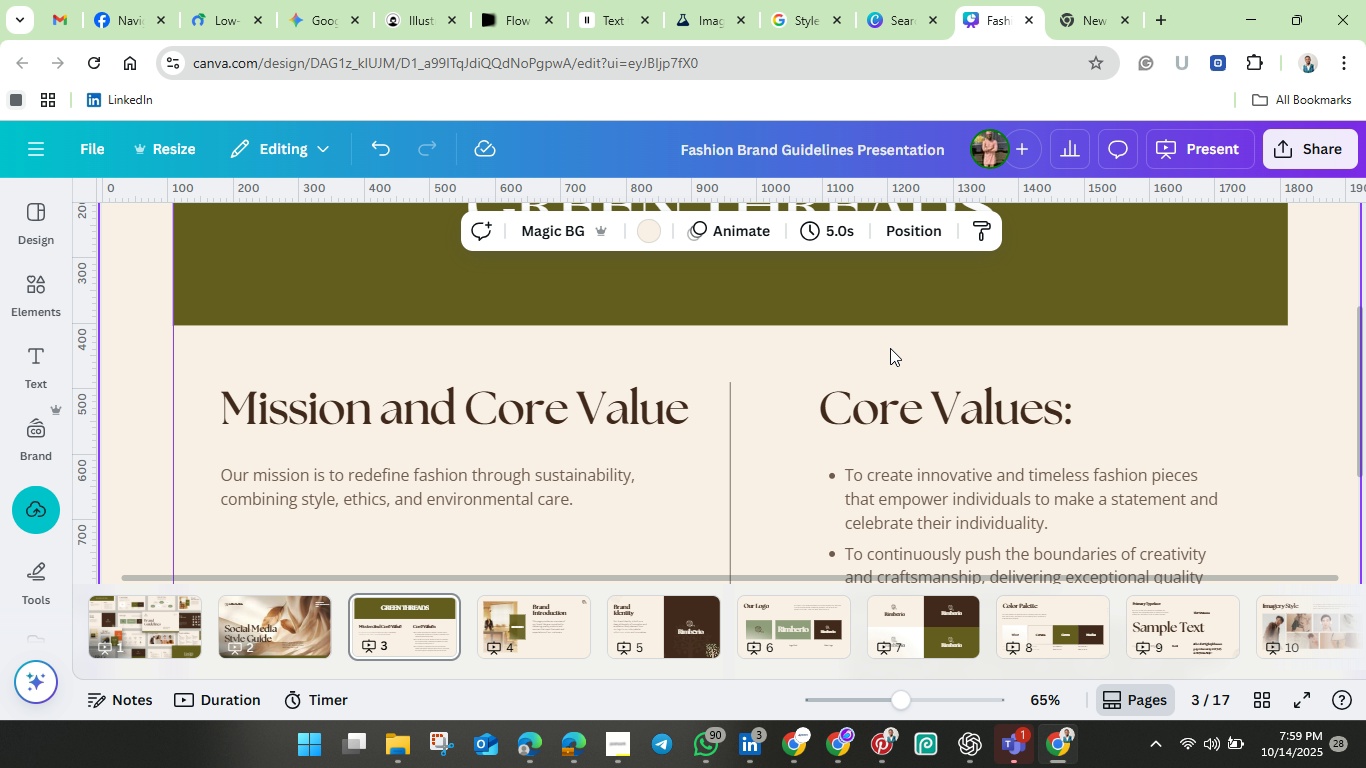 
wait(10.31)
 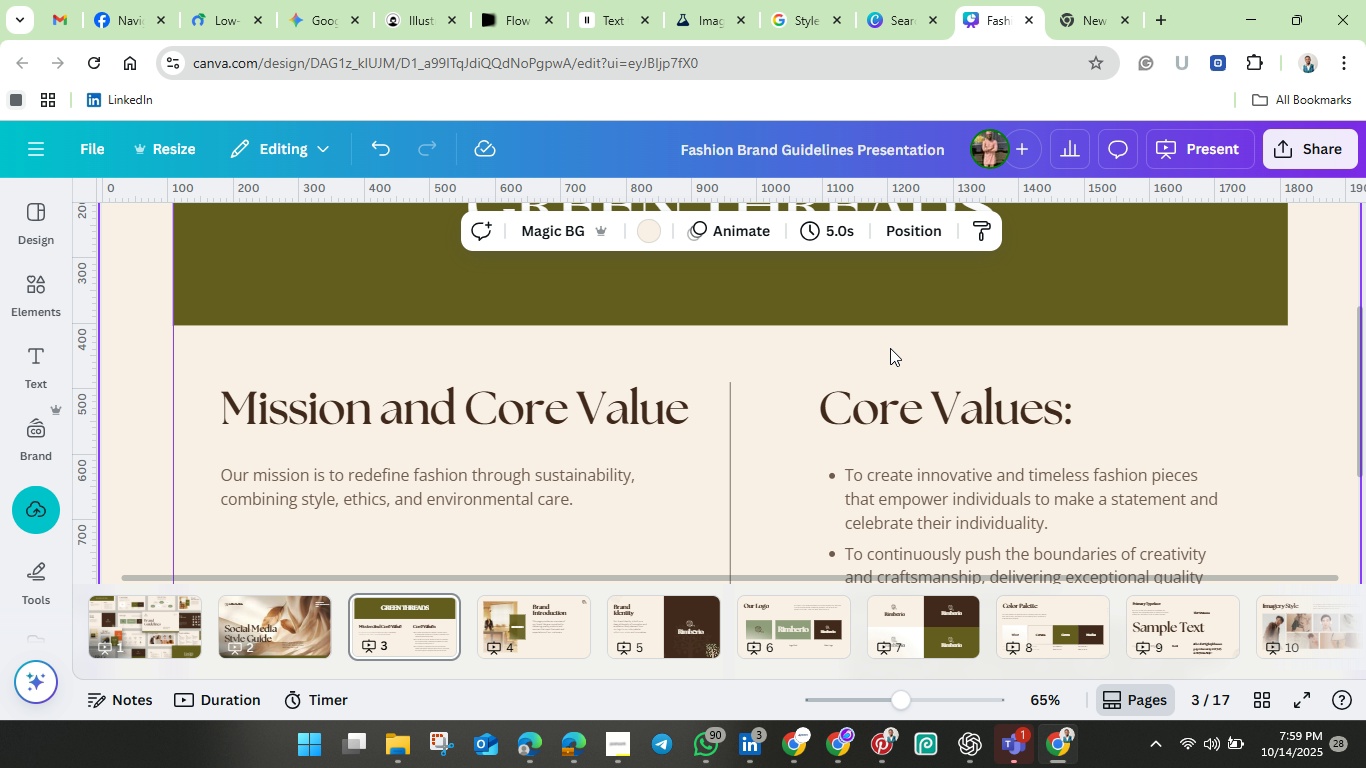 
scroll: coordinate [844, 438], scroll_direction: down, amount: 3.0
 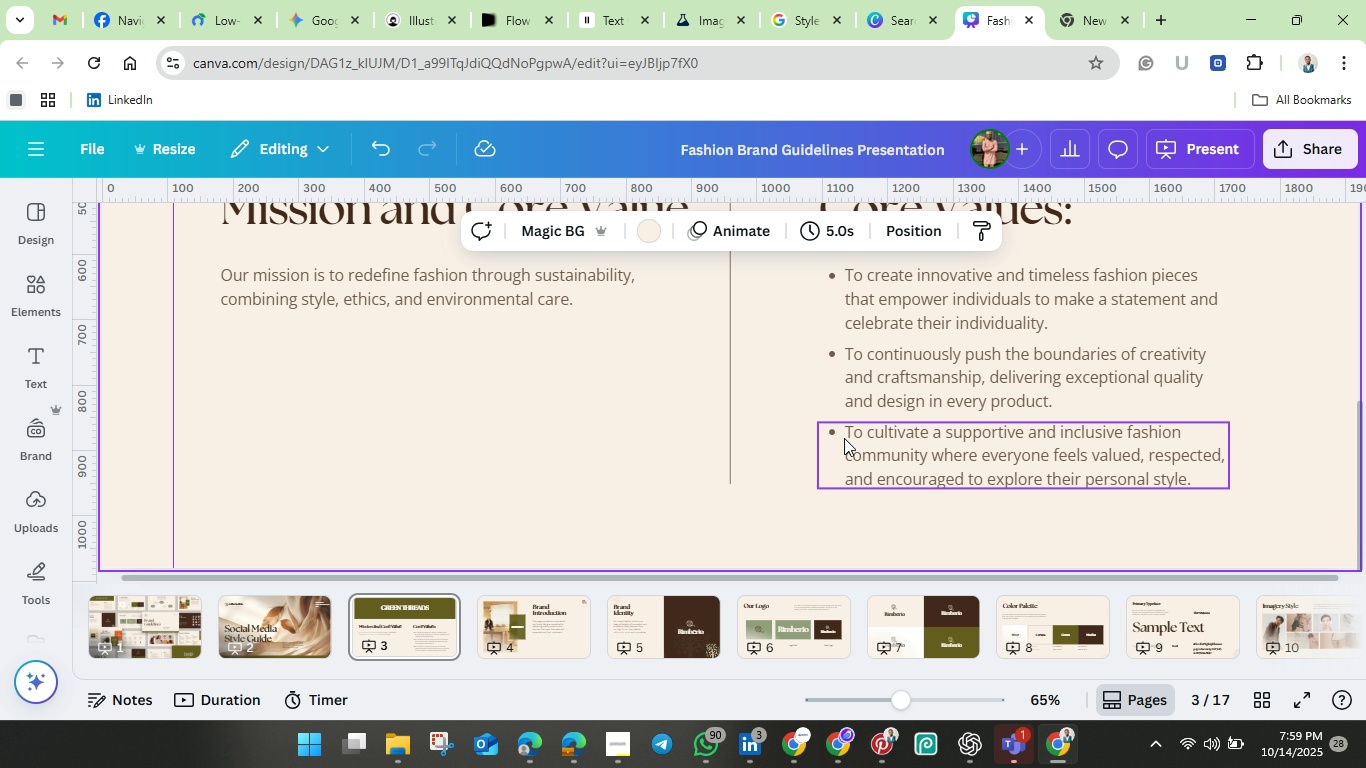 
scroll: coordinate [844, 438], scroll_direction: up, amount: 1.0
 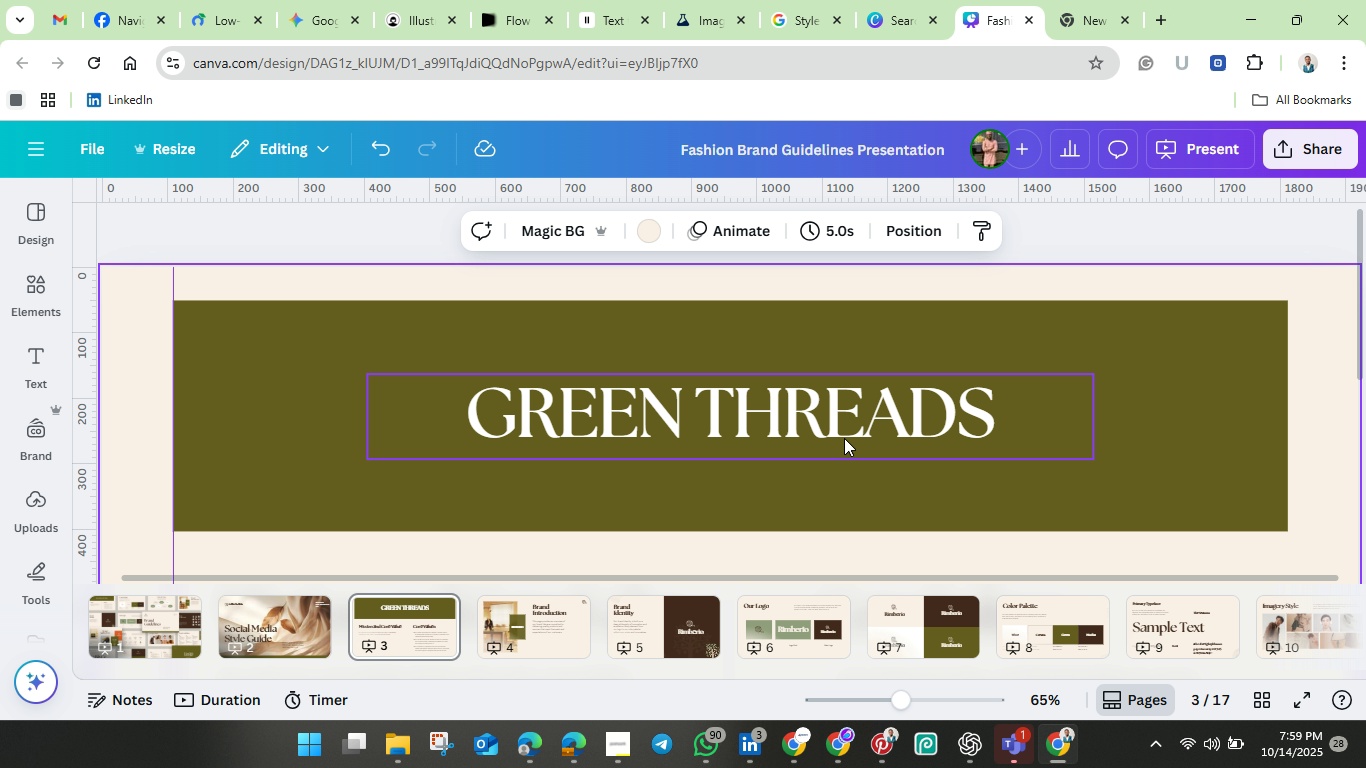 
scroll: coordinate [844, 438], scroll_direction: down, amount: 2.0
 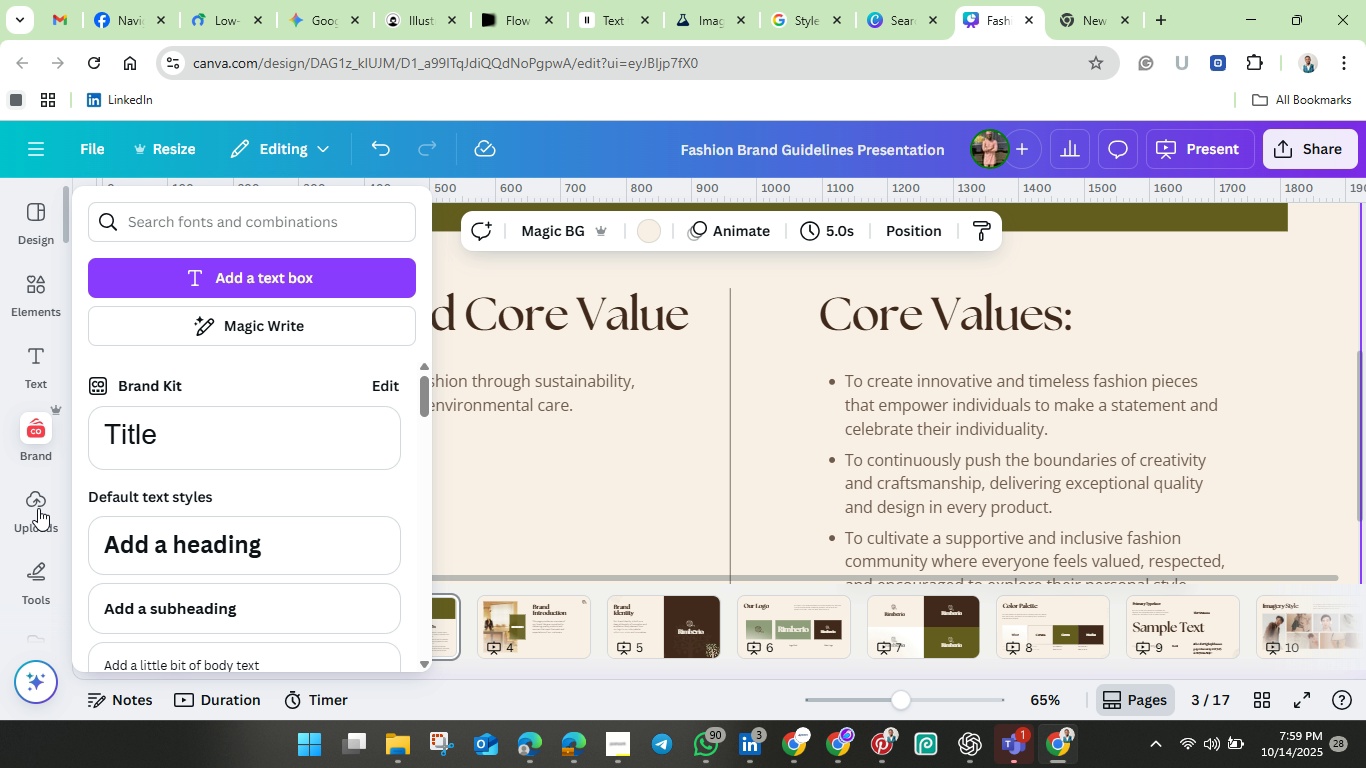 
left_click([32, 503])
 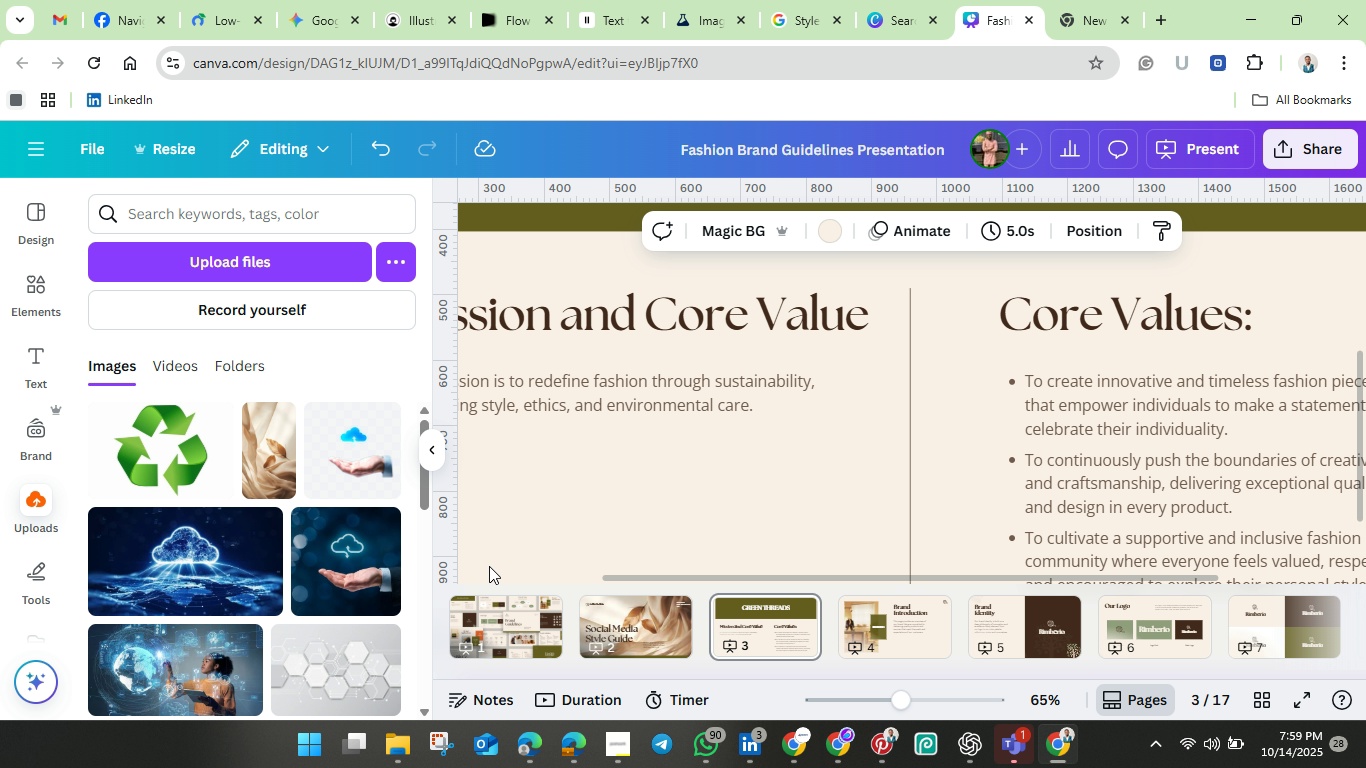 
left_click([162, 458])
 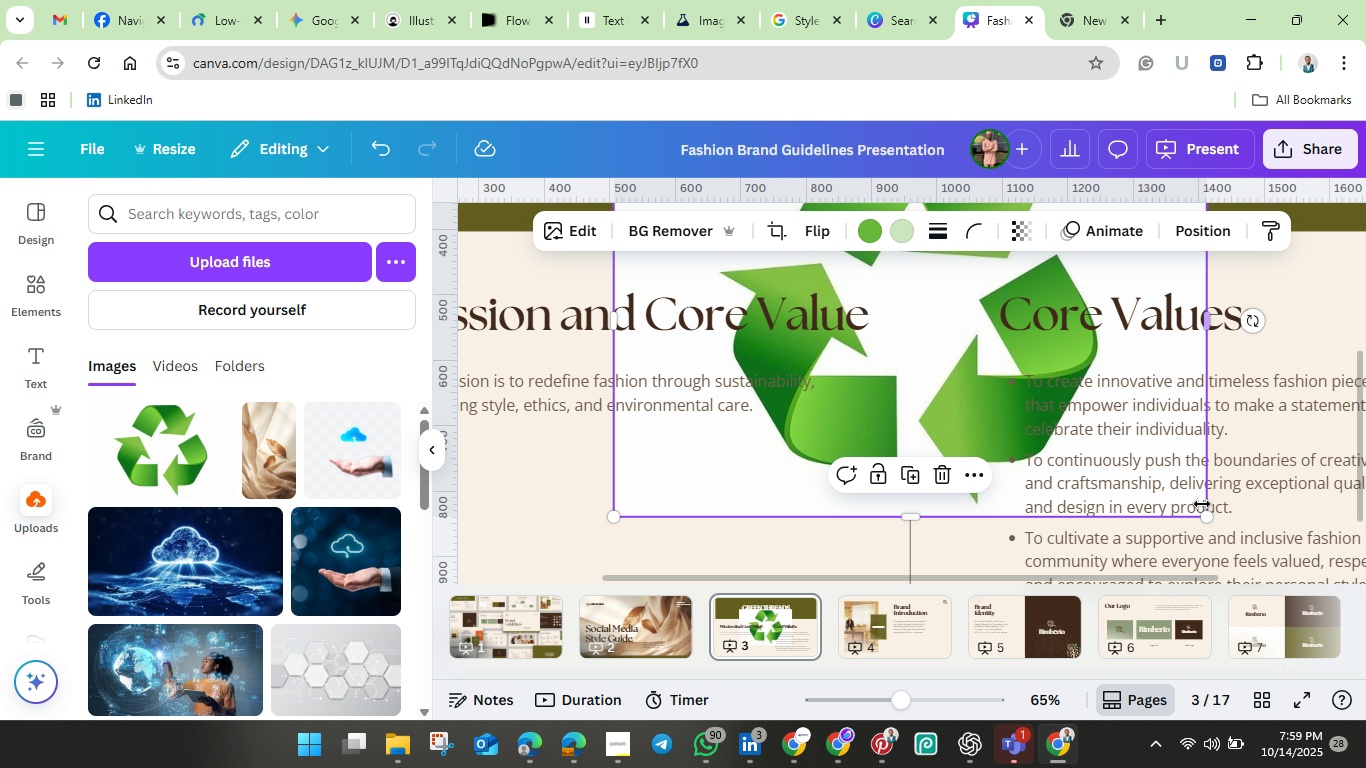 
left_click_drag(start_coordinate=[1211, 513], to_coordinate=[1005, 385])
 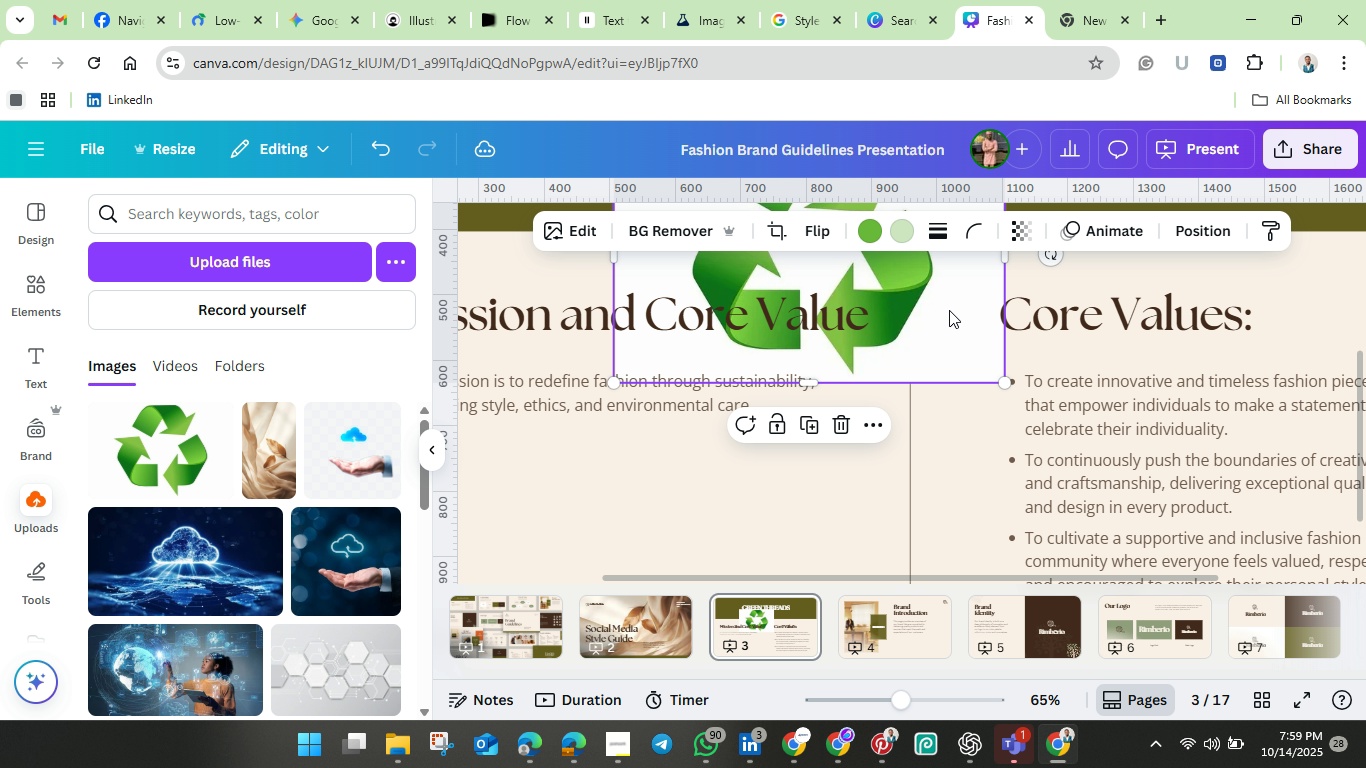 
left_click_drag(start_coordinate=[949, 309], to_coordinate=[1113, 447])
 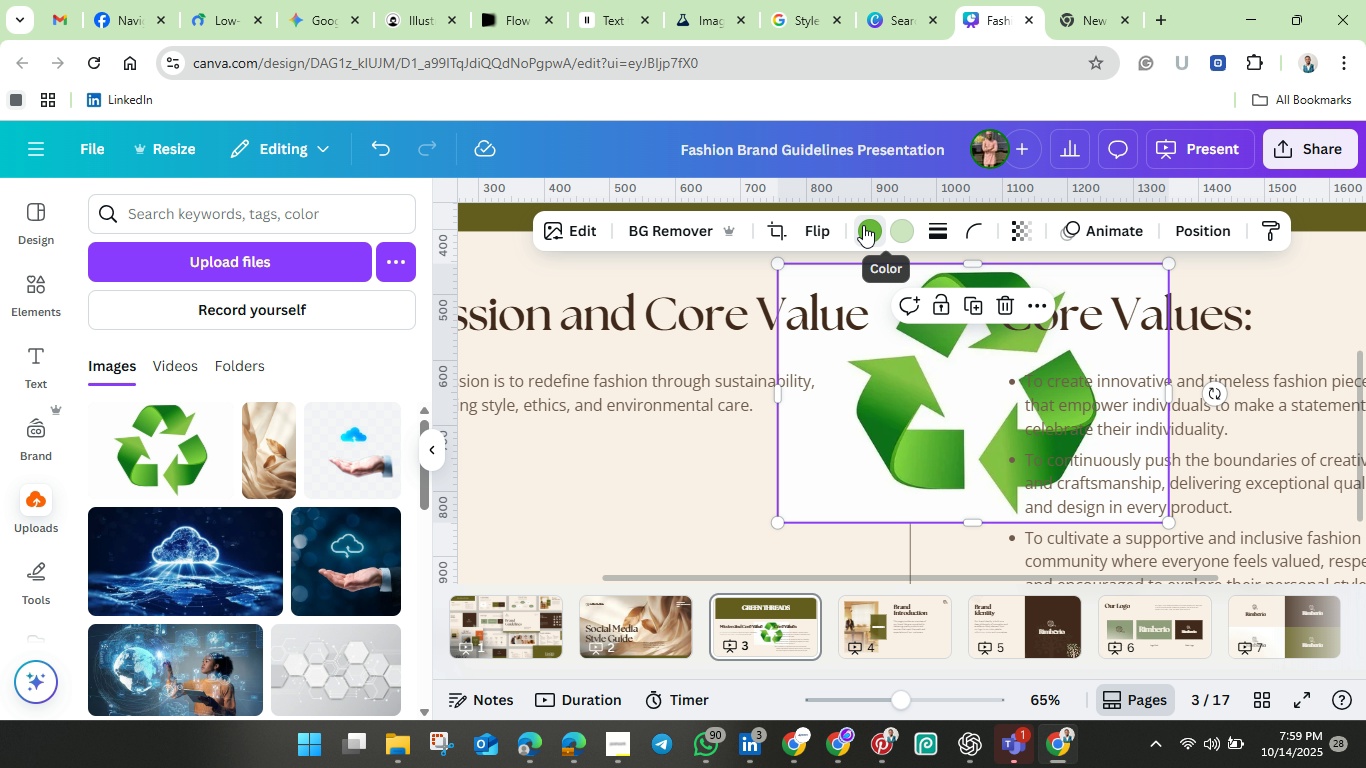 
left_click([863, 225])
 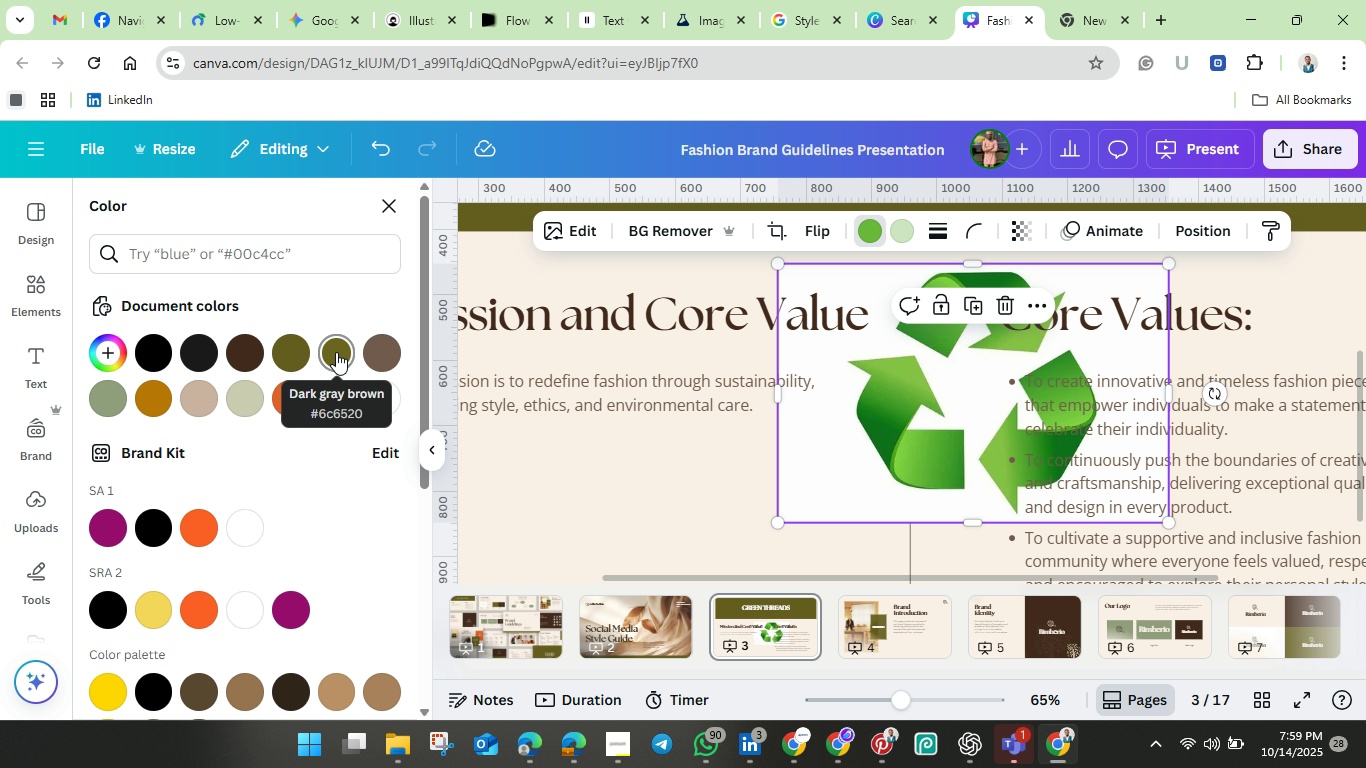 
left_click([336, 351])
 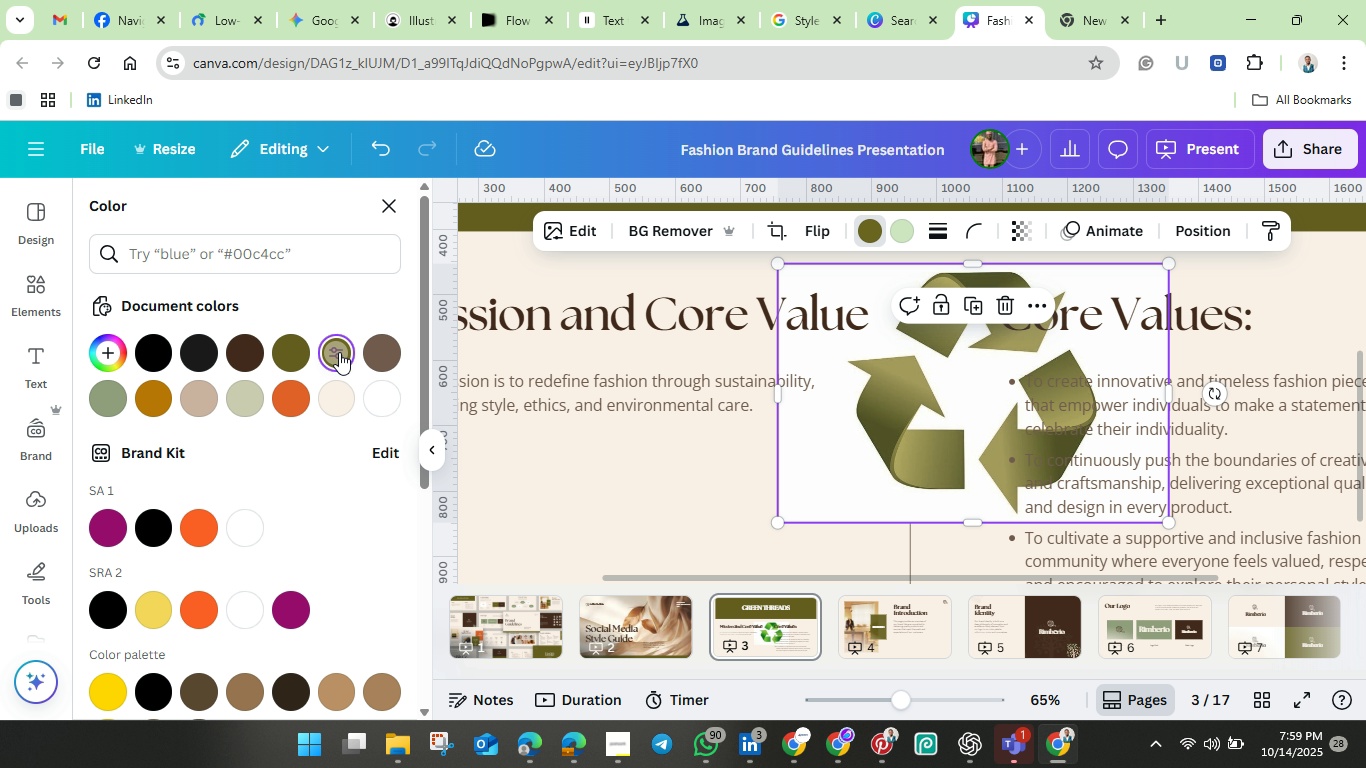 
wait(8.25)
 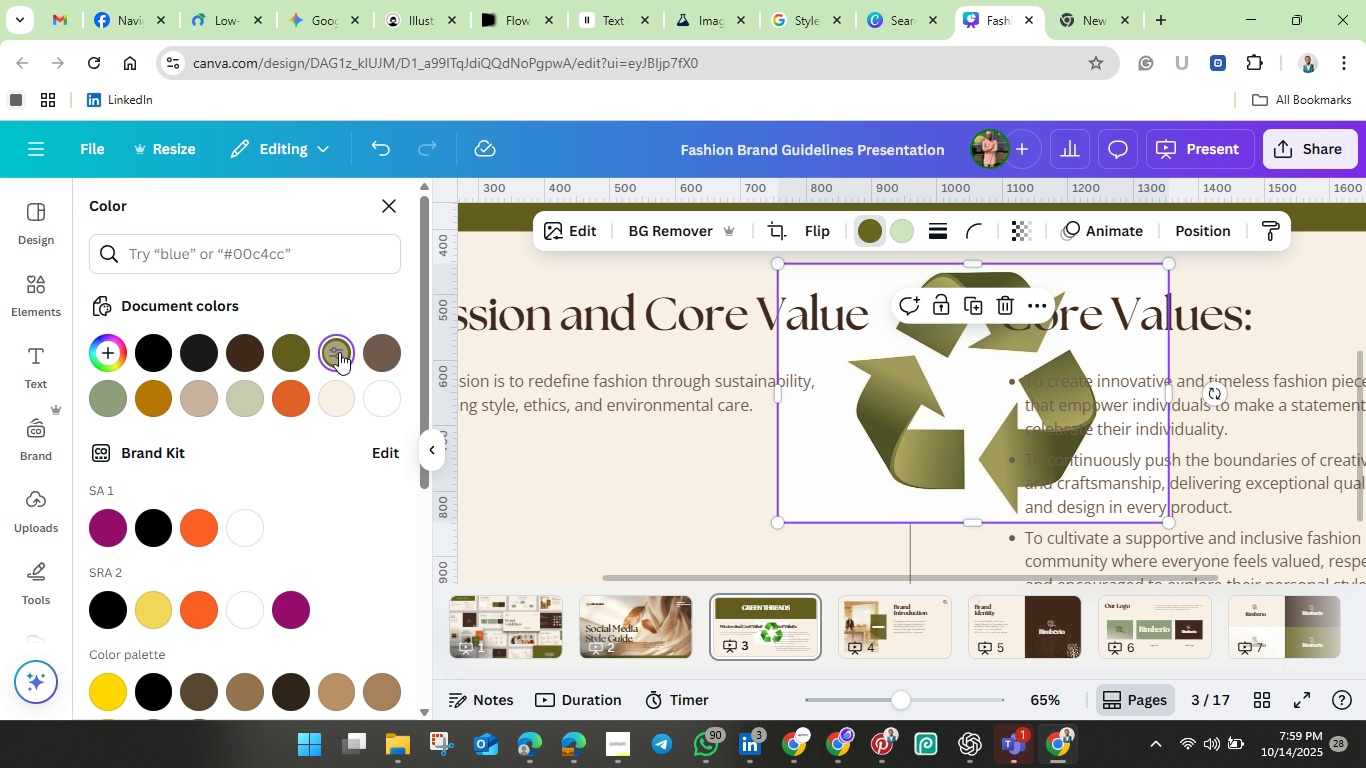 
left_click([905, 235])
 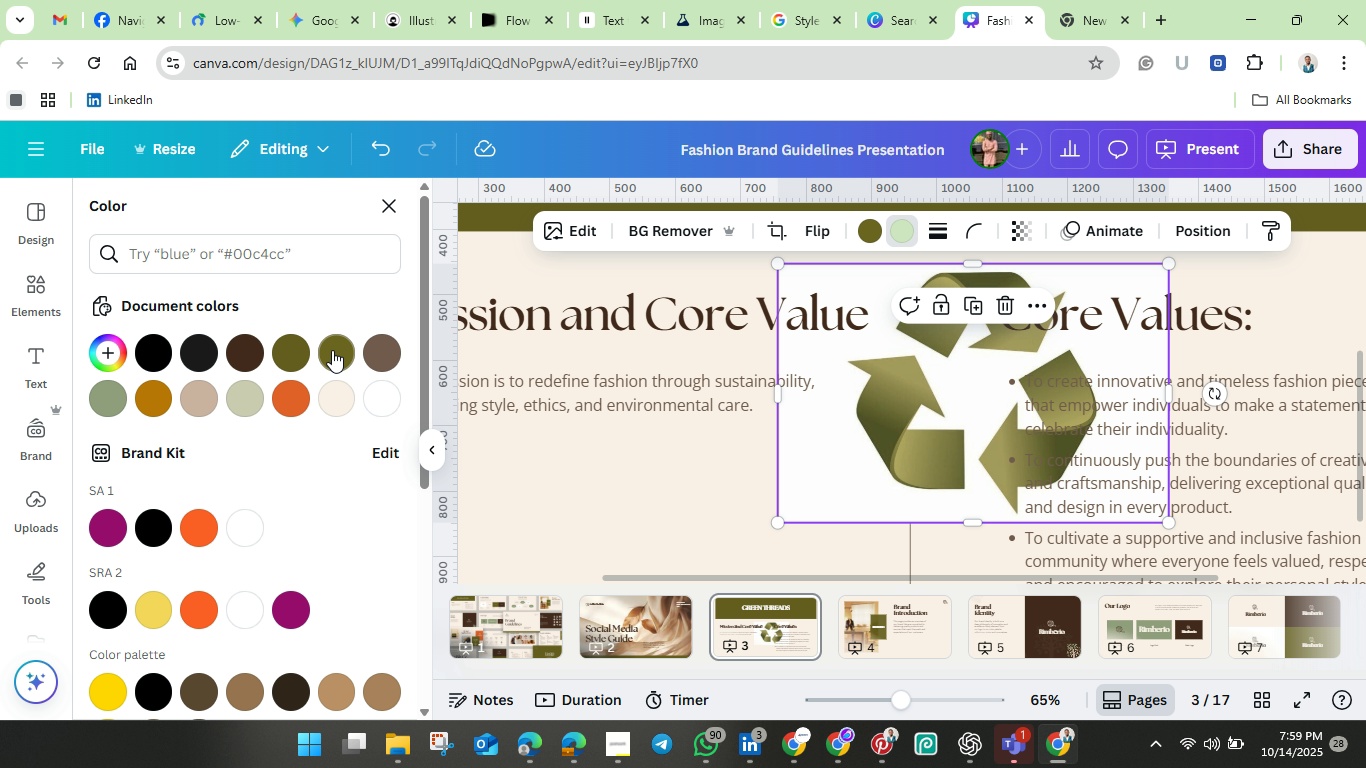 
left_click([332, 350])
 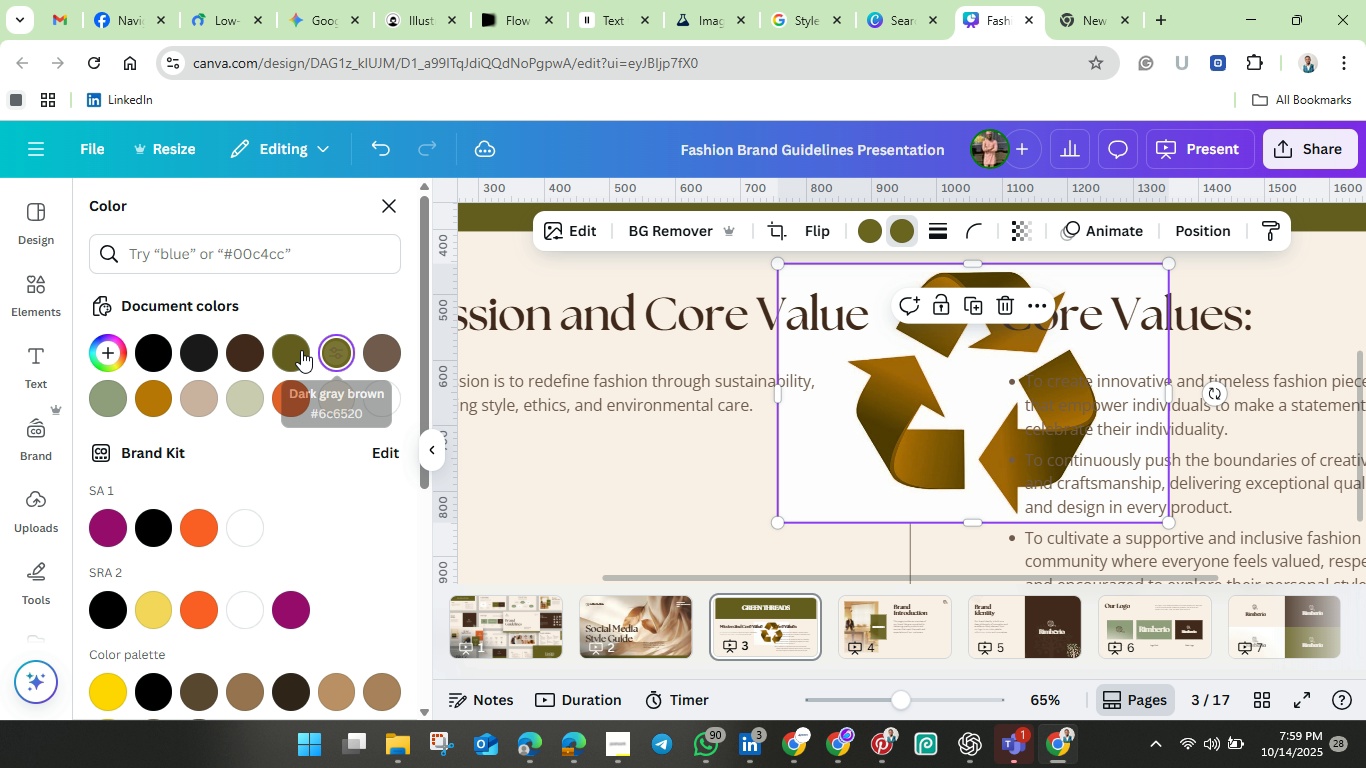 
left_click([299, 349])
 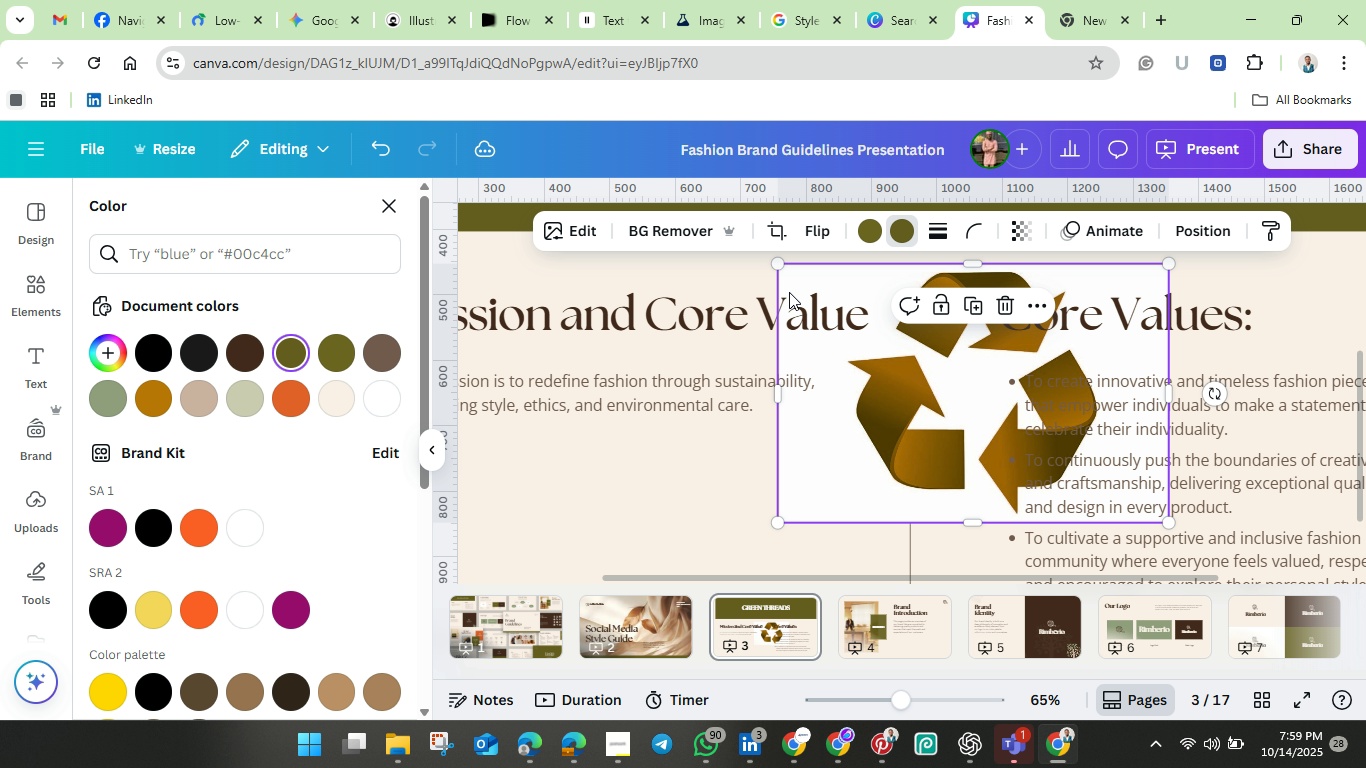 
wait(5.89)
 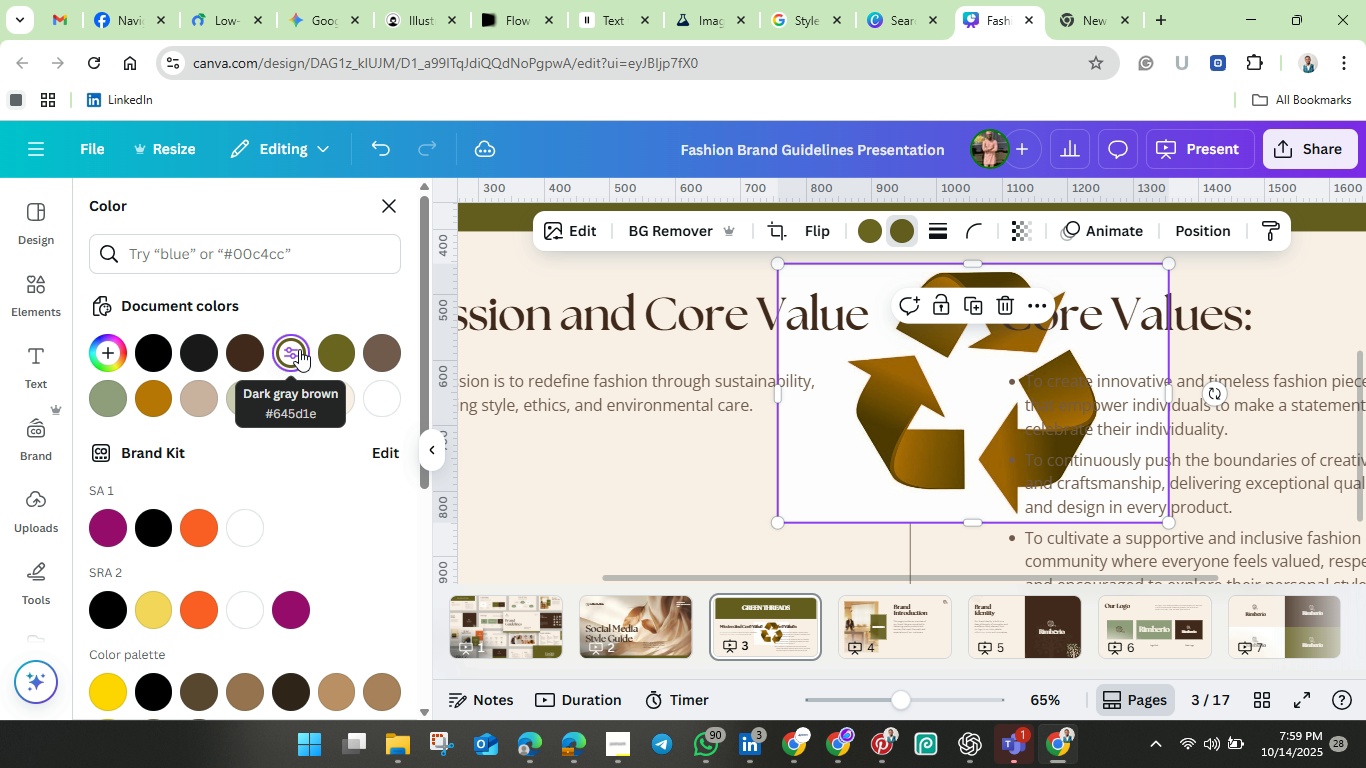 
left_click([379, 150])
 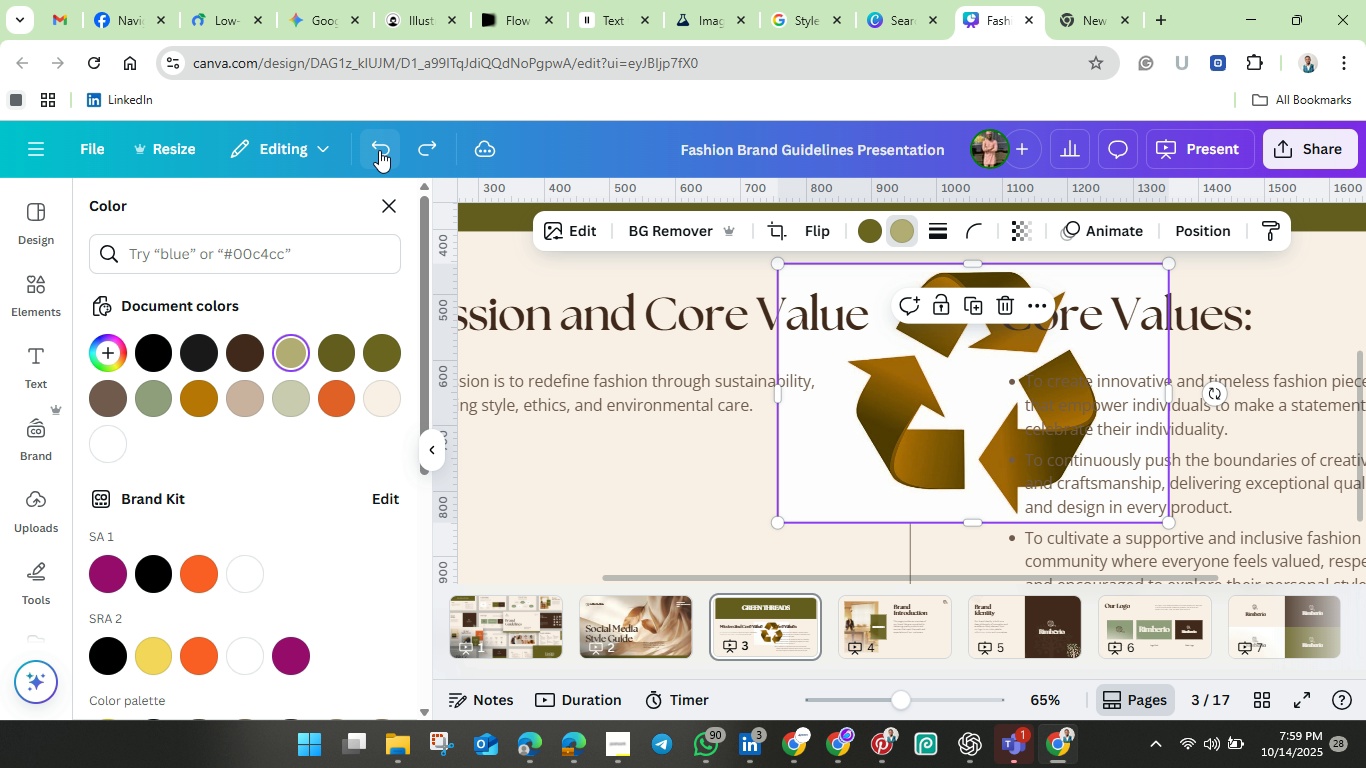 
left_click([379, 150])
 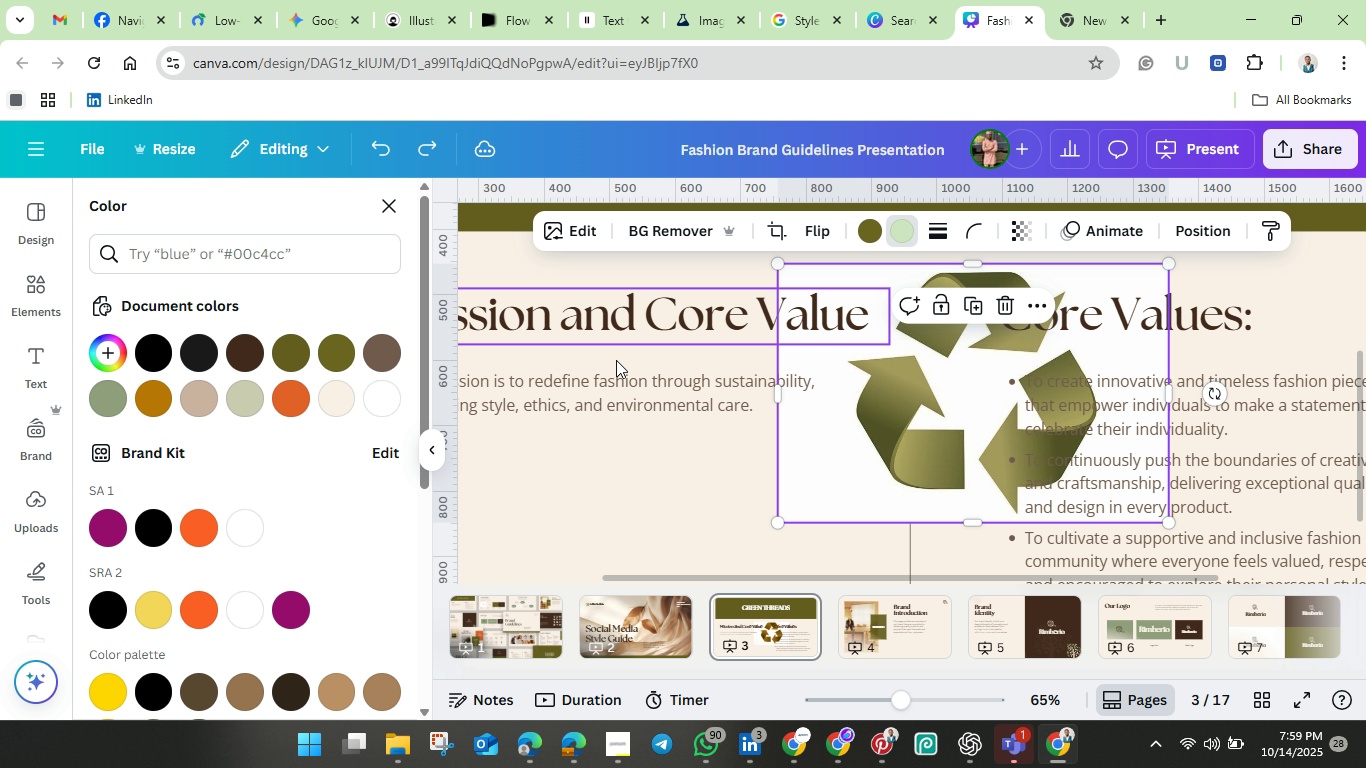 
scroll: coordinate [555, 386], scroll_direction: up, amount: 2.0
 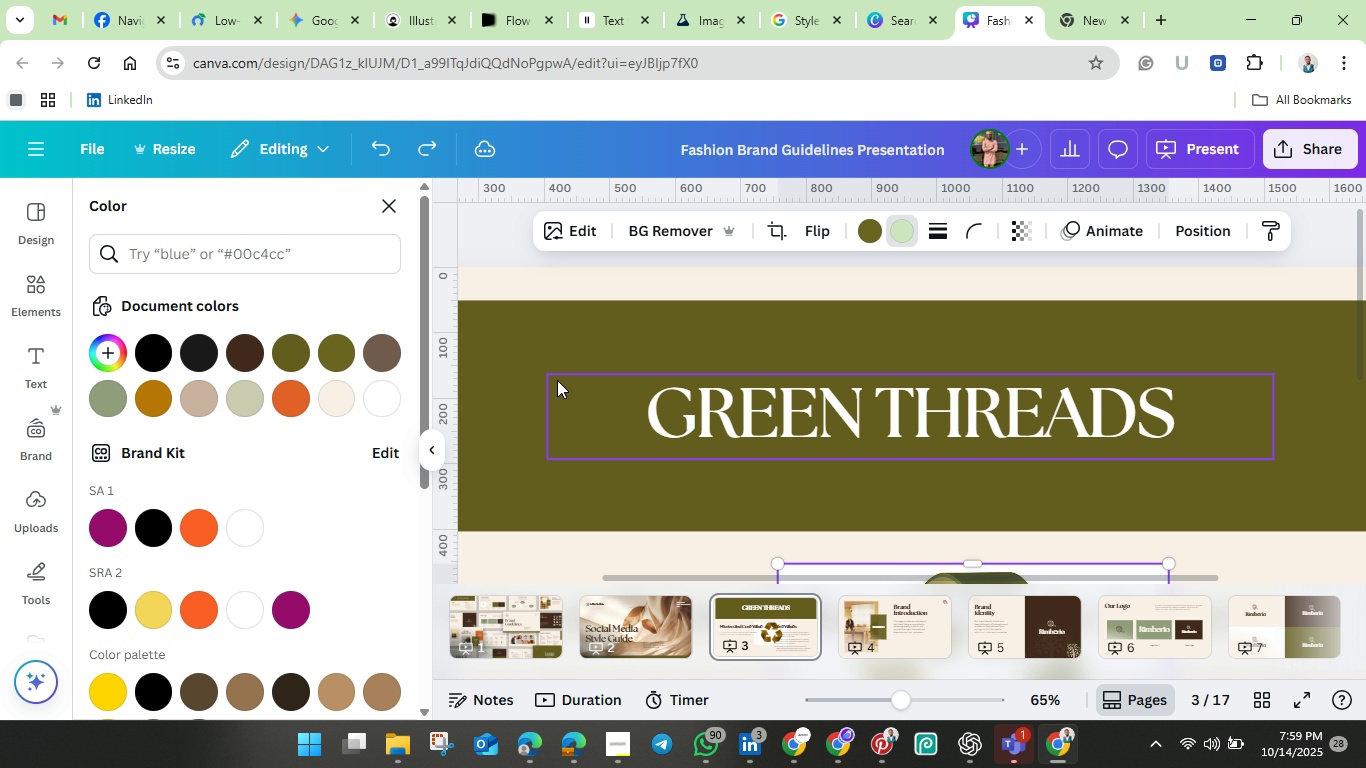 
scroll: coordinate [557, 380], scroll_direction: down, amount: 2.0
 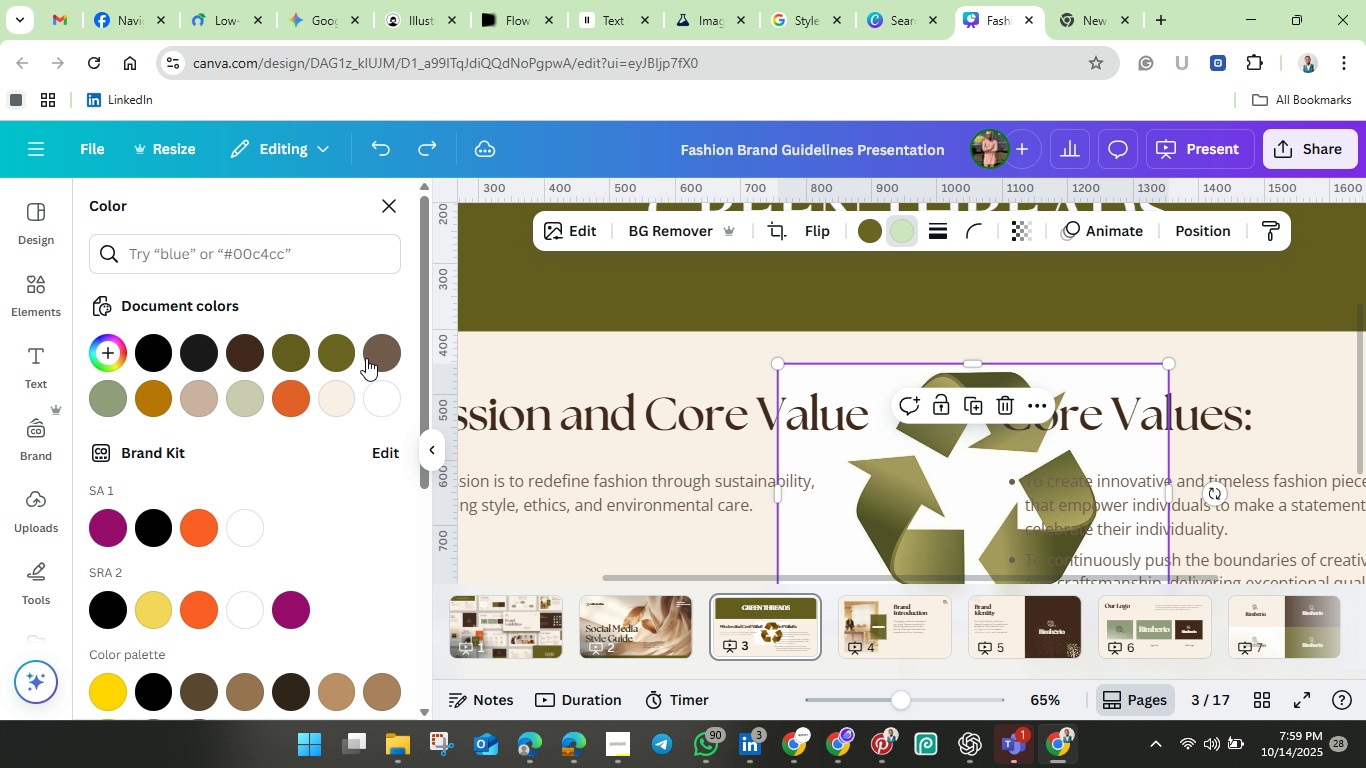 
left_click([337, 357])
 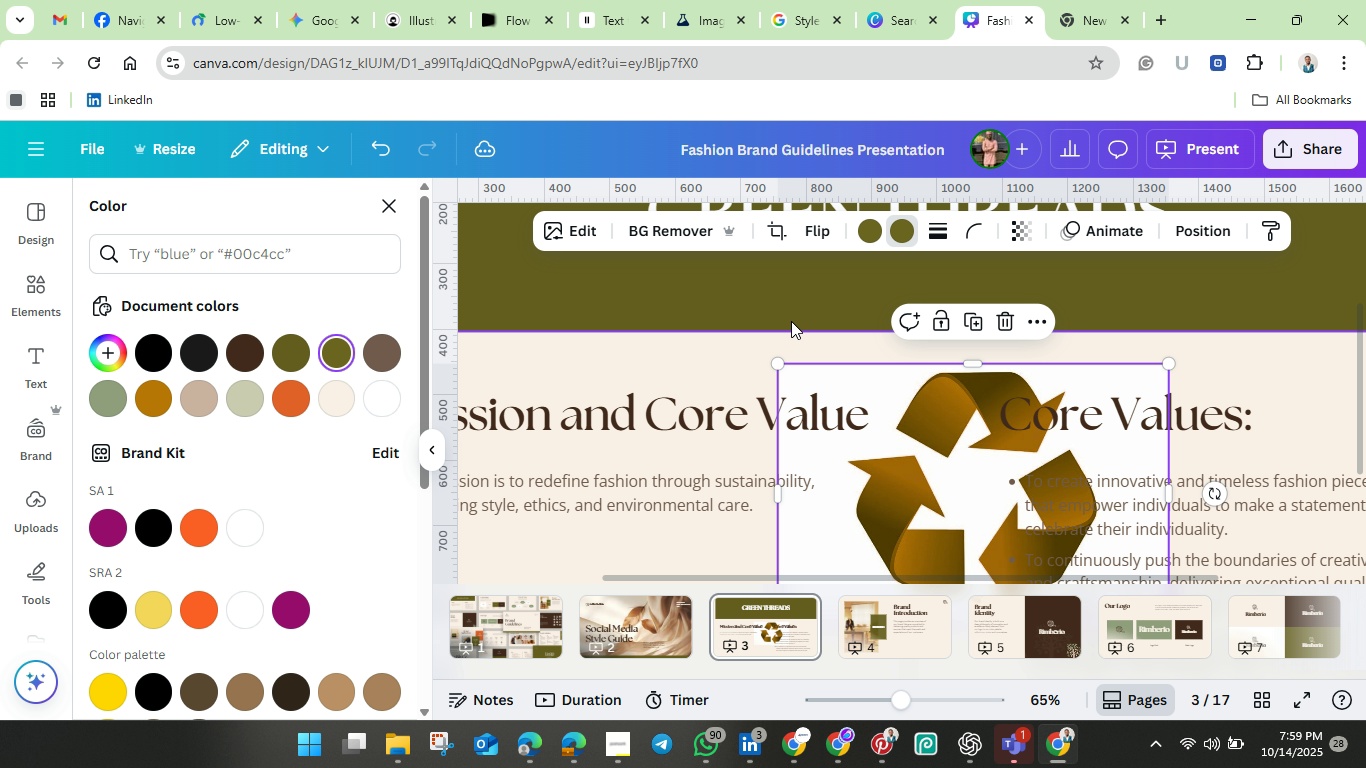 
wait(9.24)
 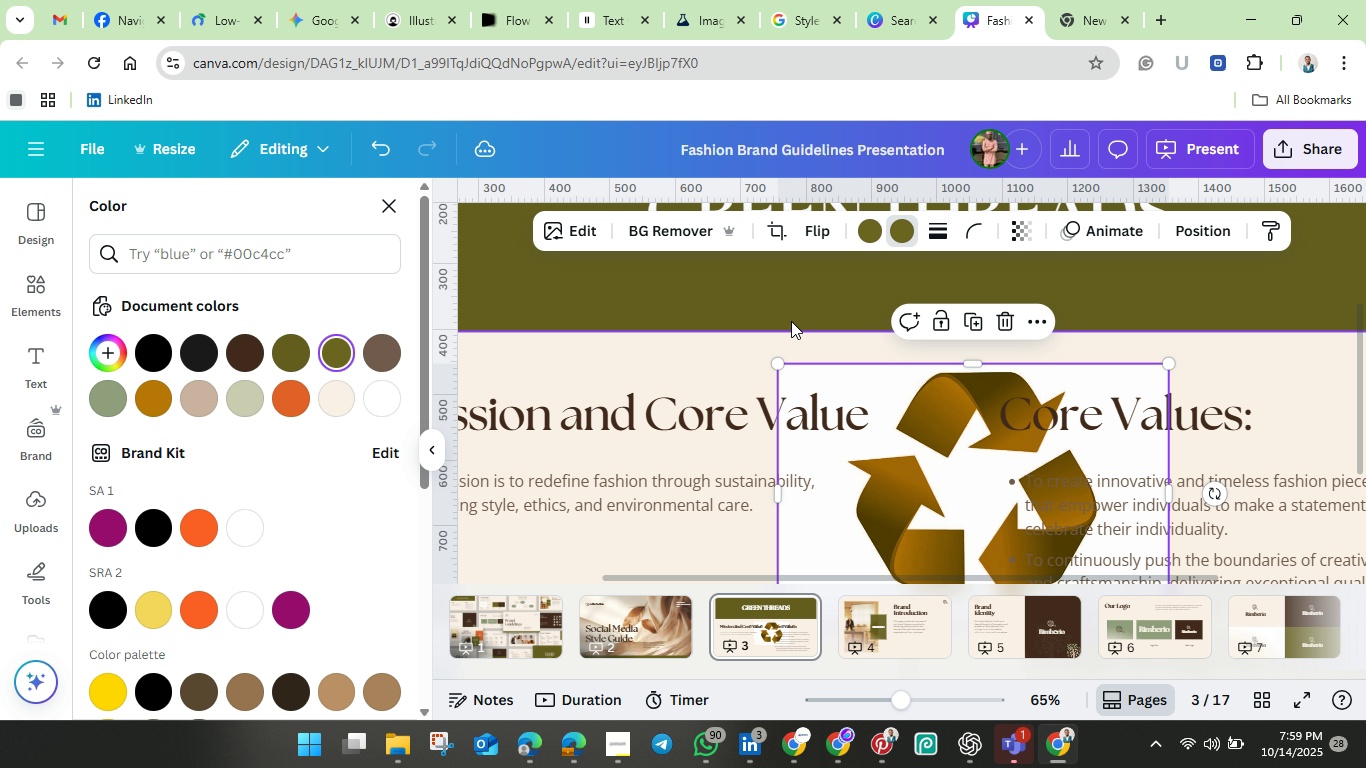 
left_click([334, 349])
 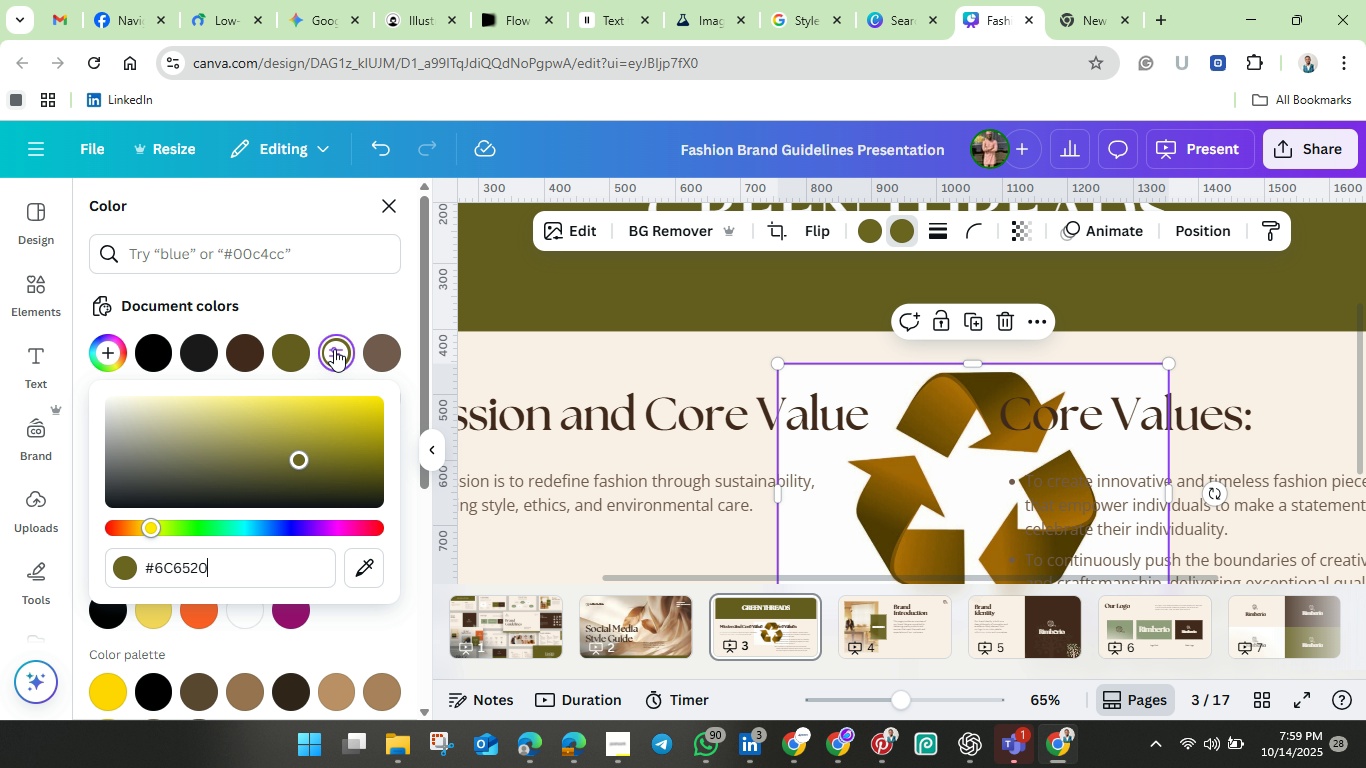 
double_click([334, 349])
 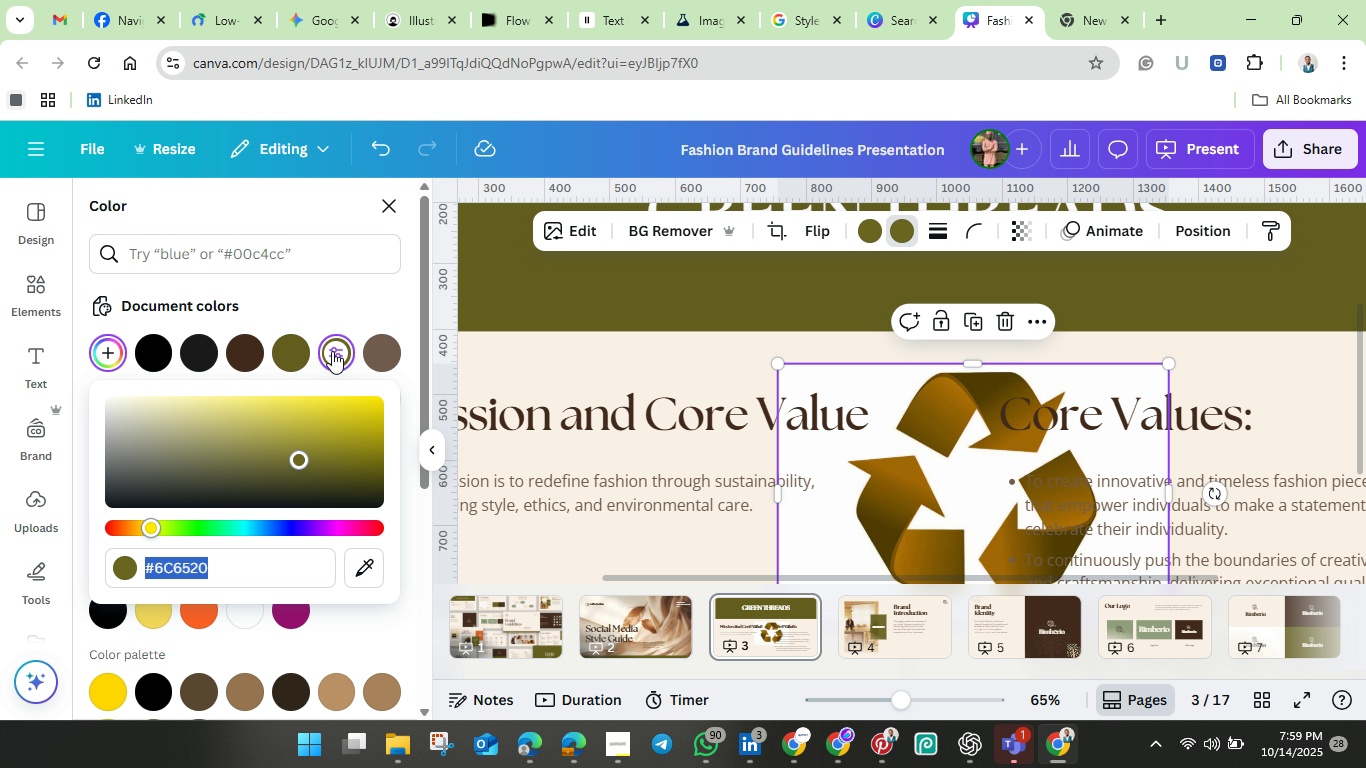 
double_click([332, 351])
 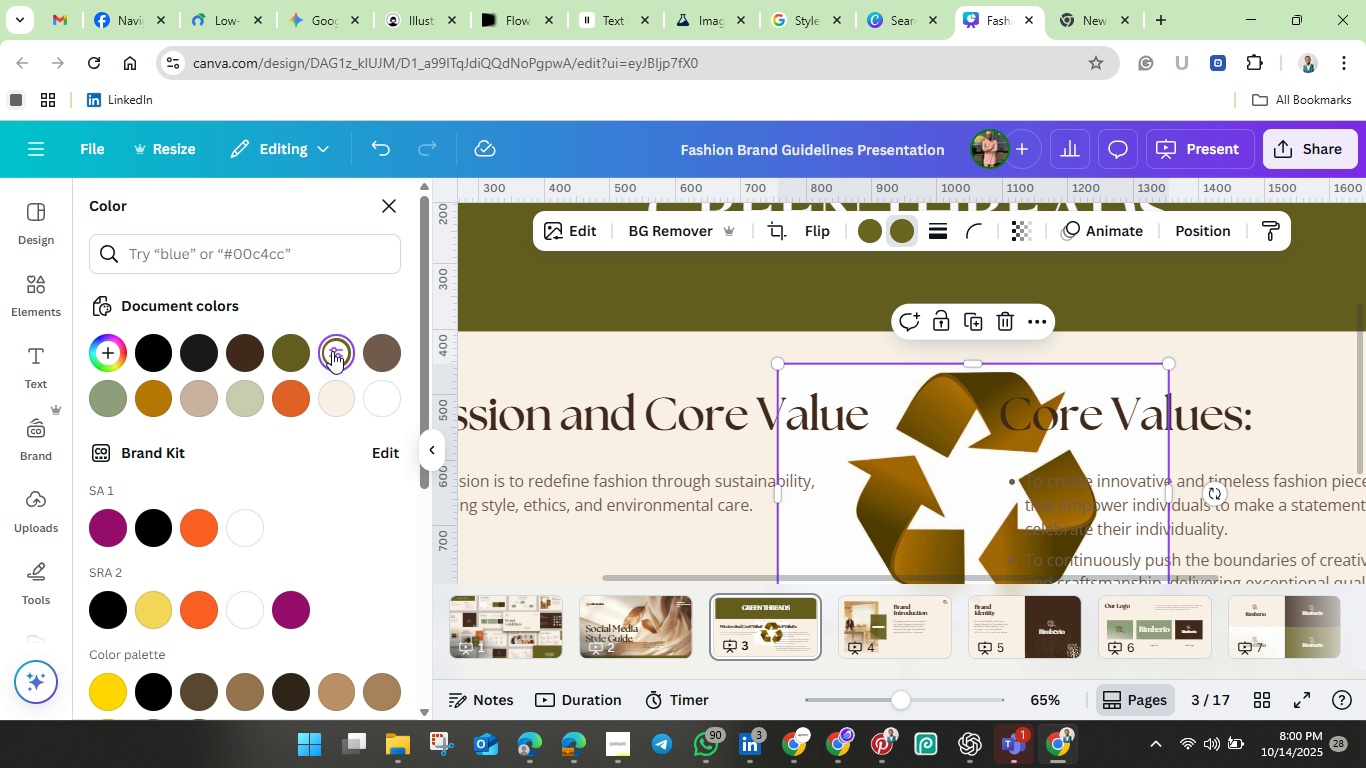 
left_click([332, 351])
 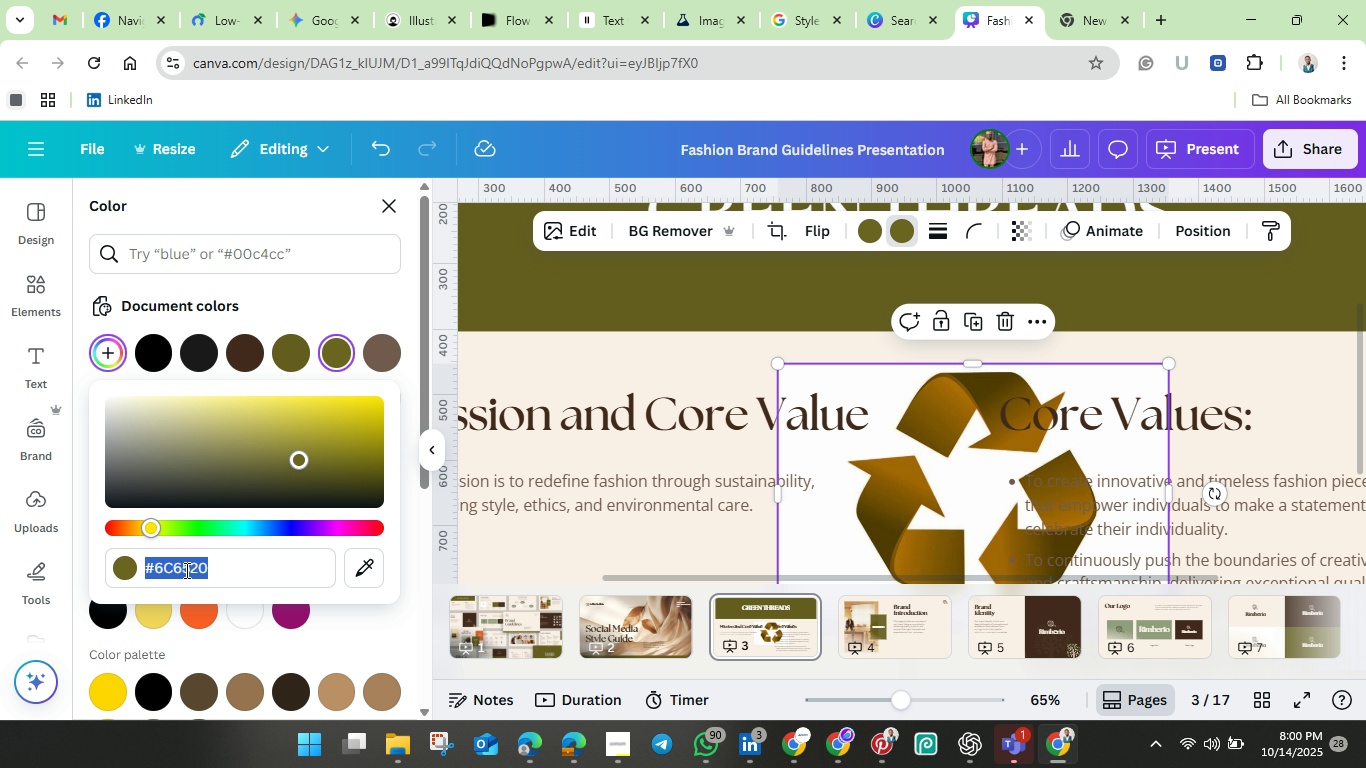 
right_click([185, 570])
 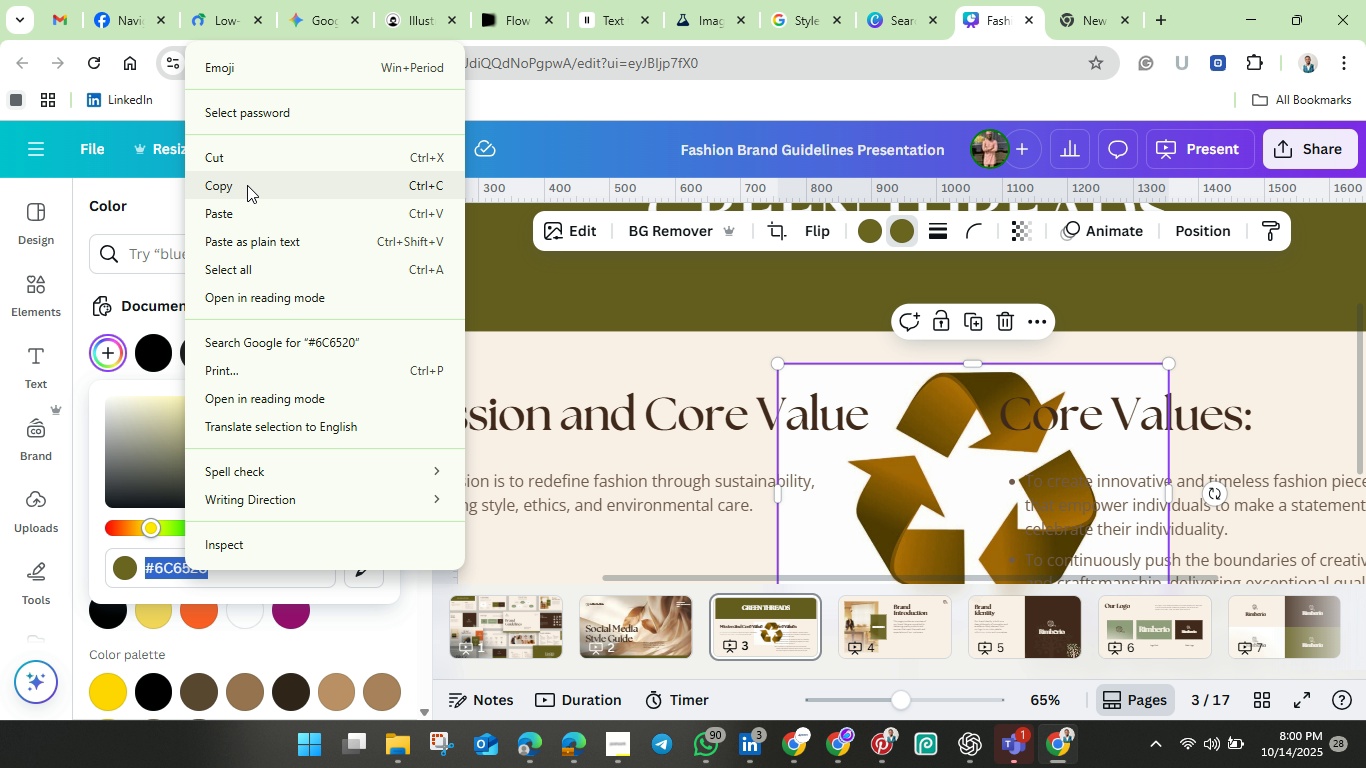 
left_click([247, 185])
 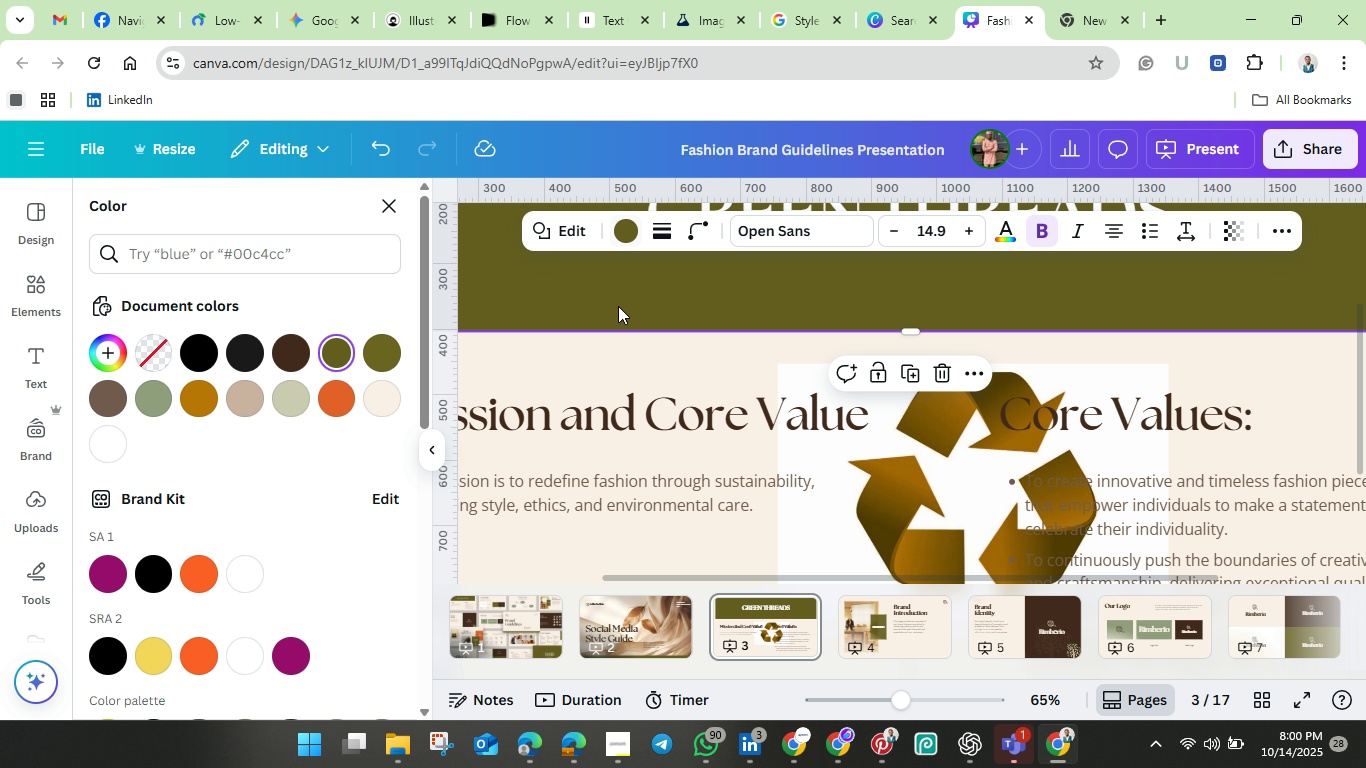 
left_click([618, 306])
 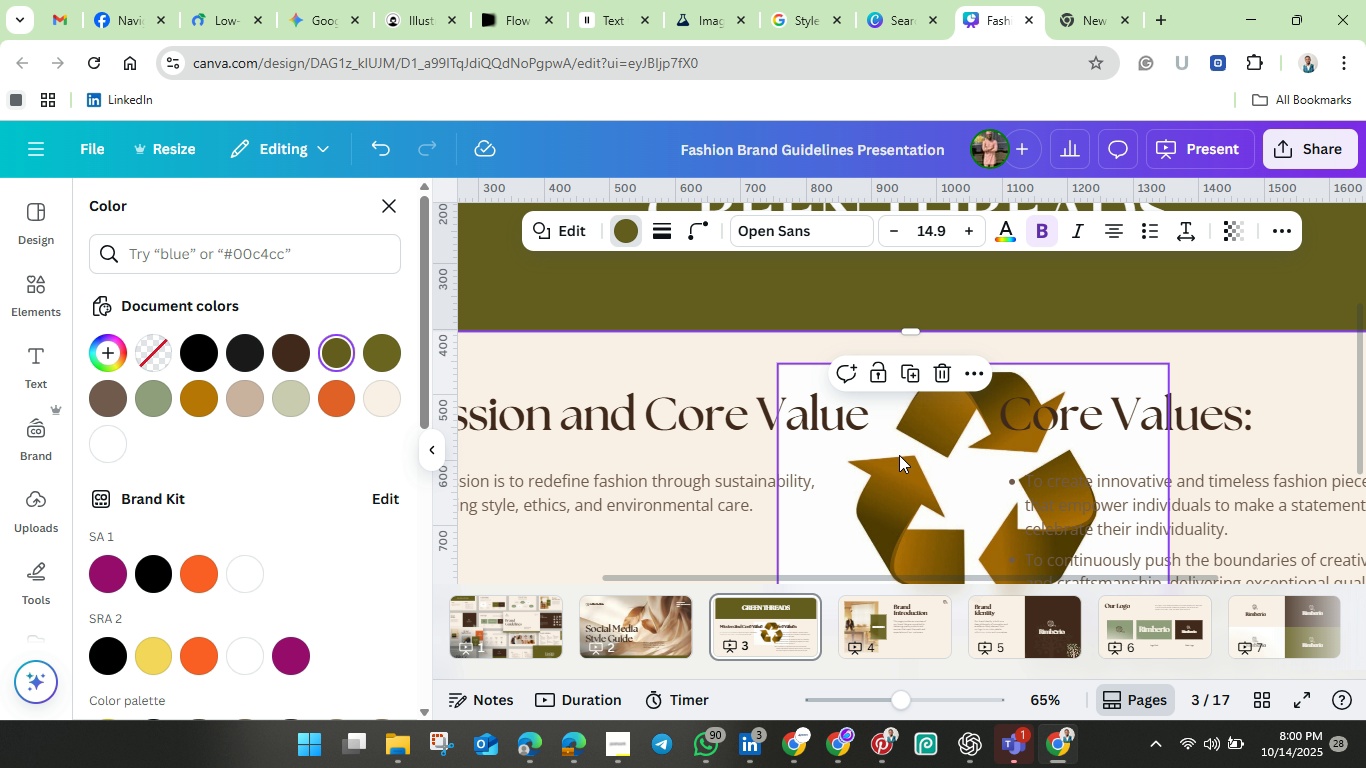 
left_click([899, 455])
 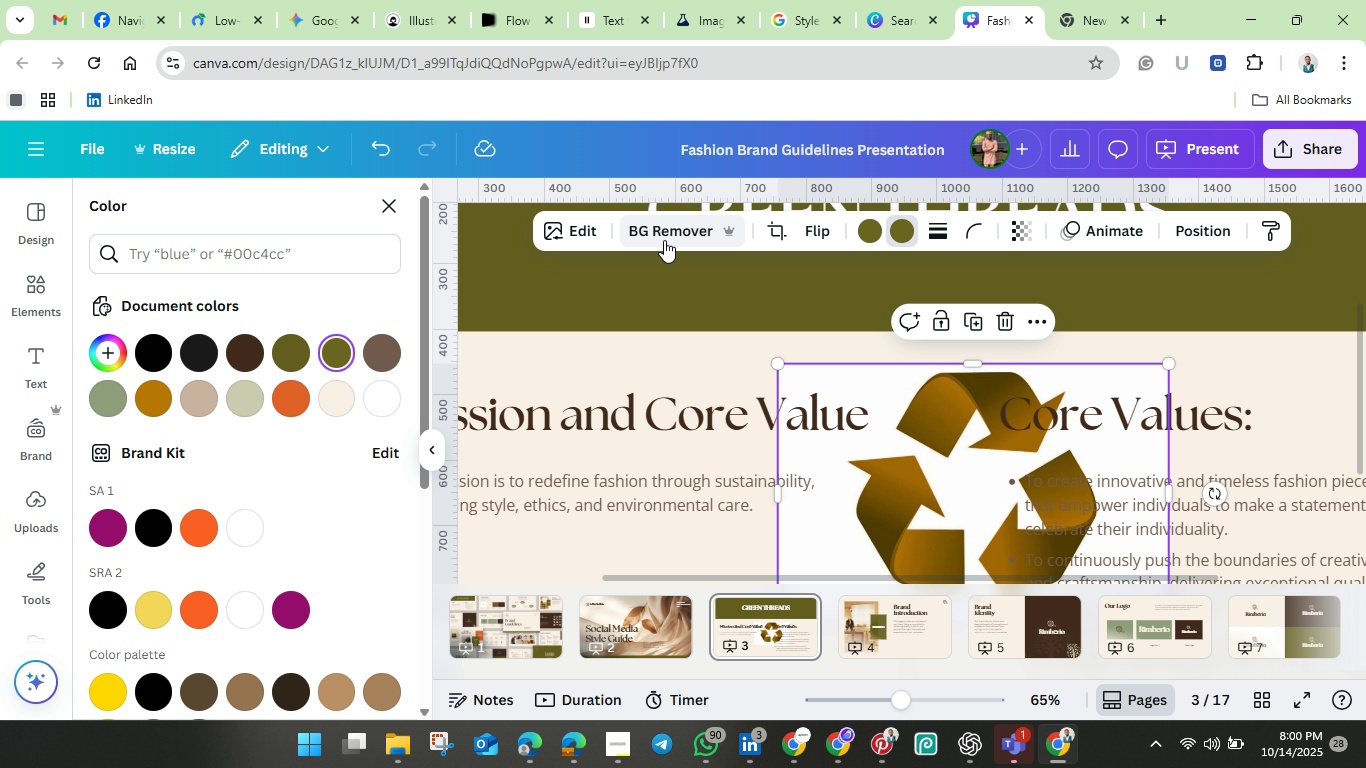 
left_click([664, 240])
 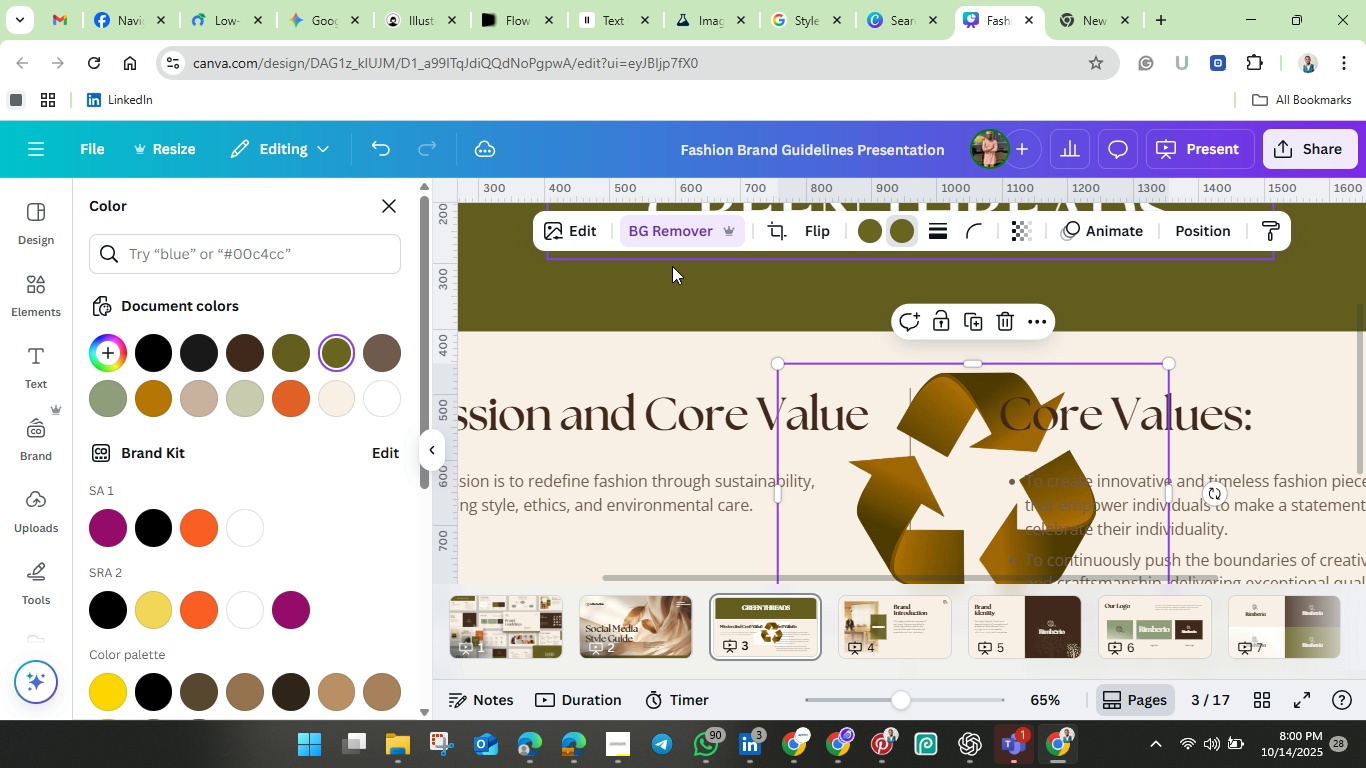 
wait(5.15)
 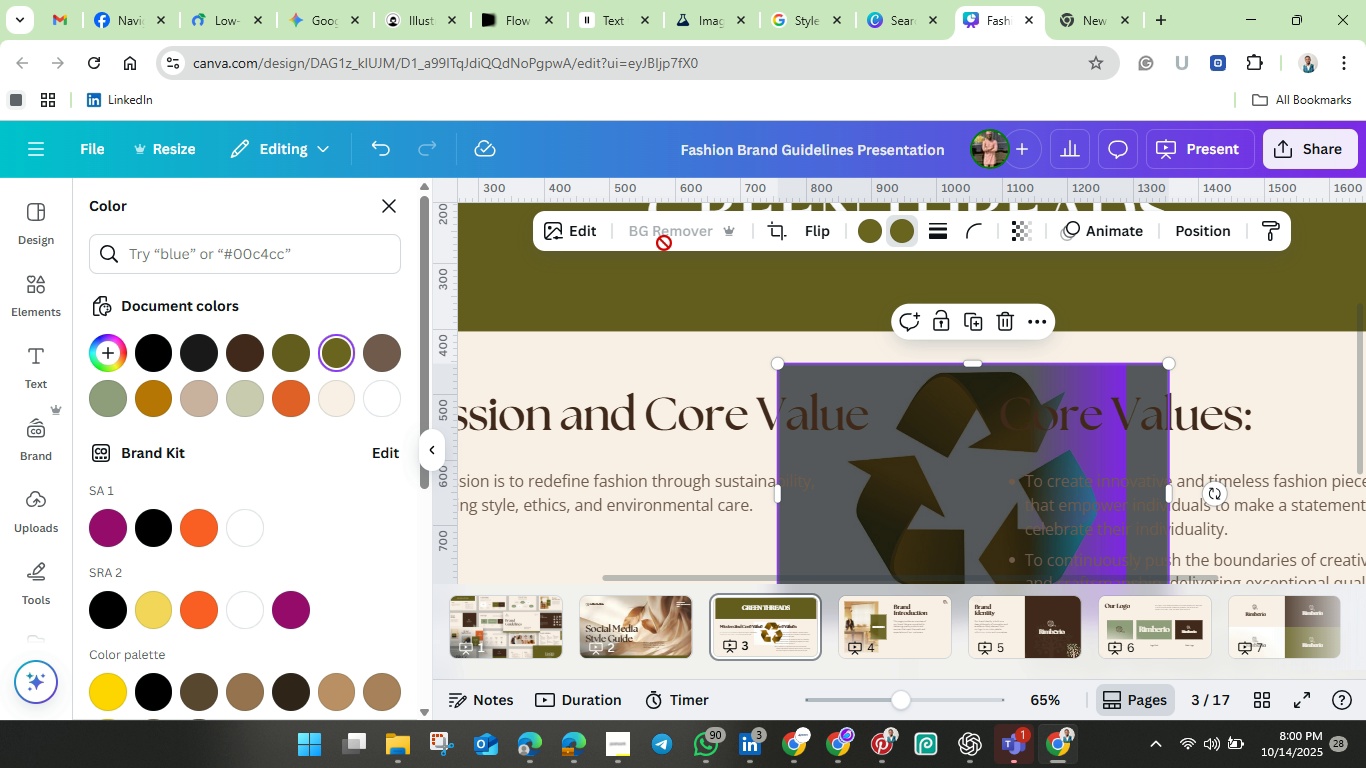 
left_click([784, 305])
 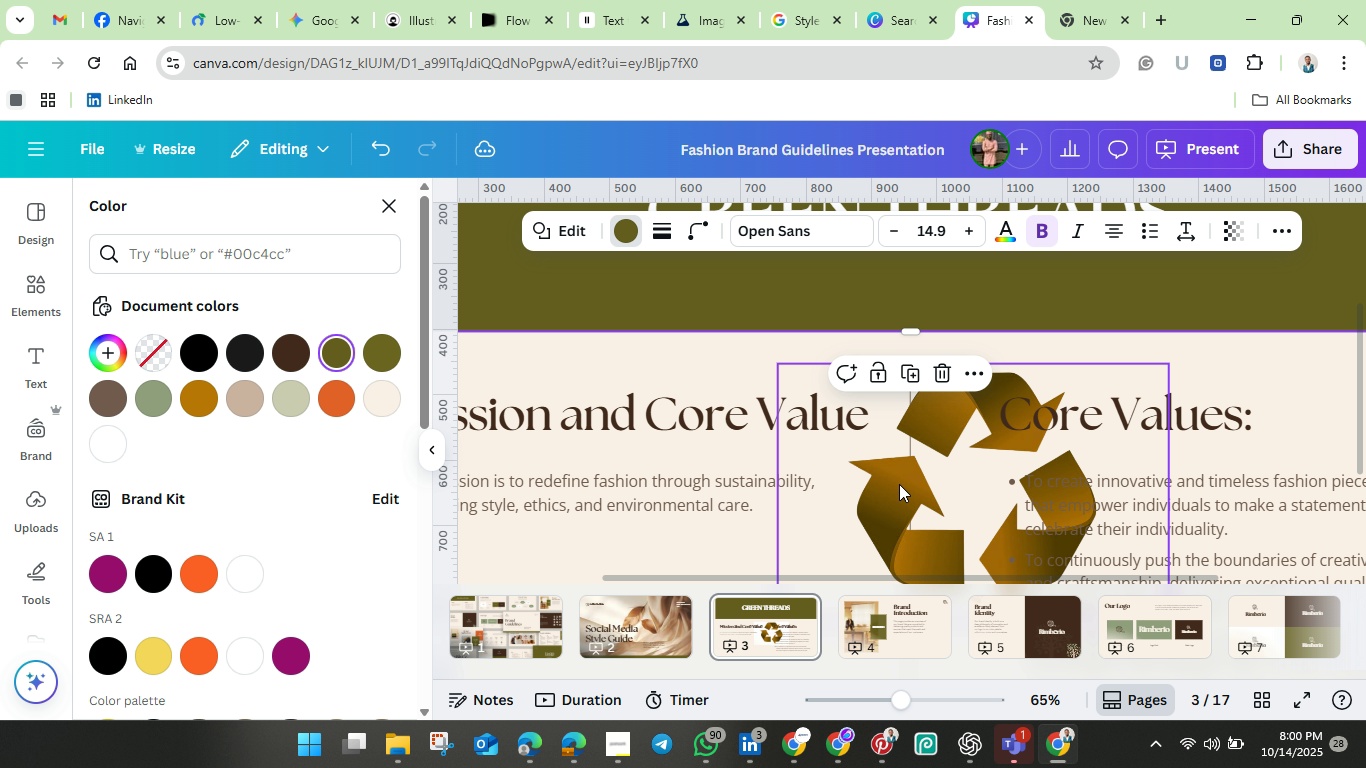 
left_click([899, 484])
 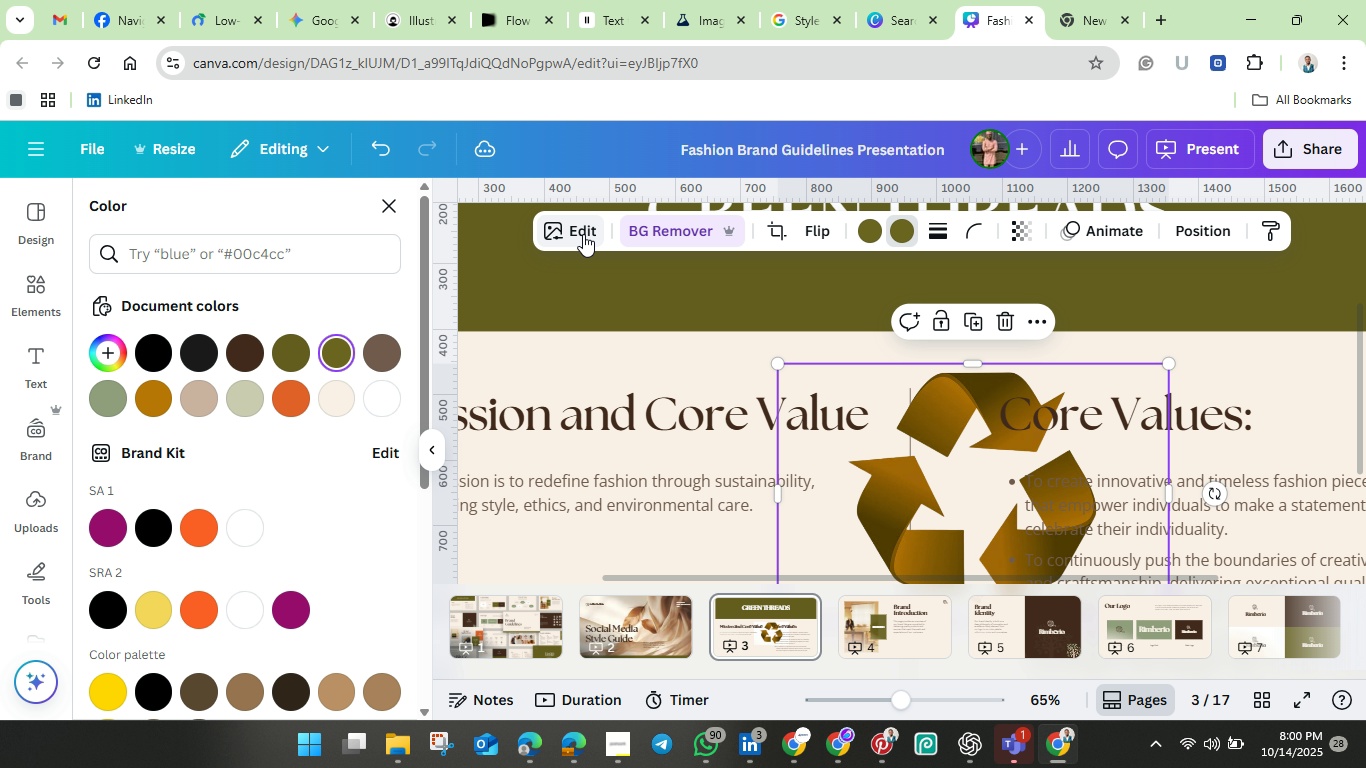 
left_click([582, 234])
 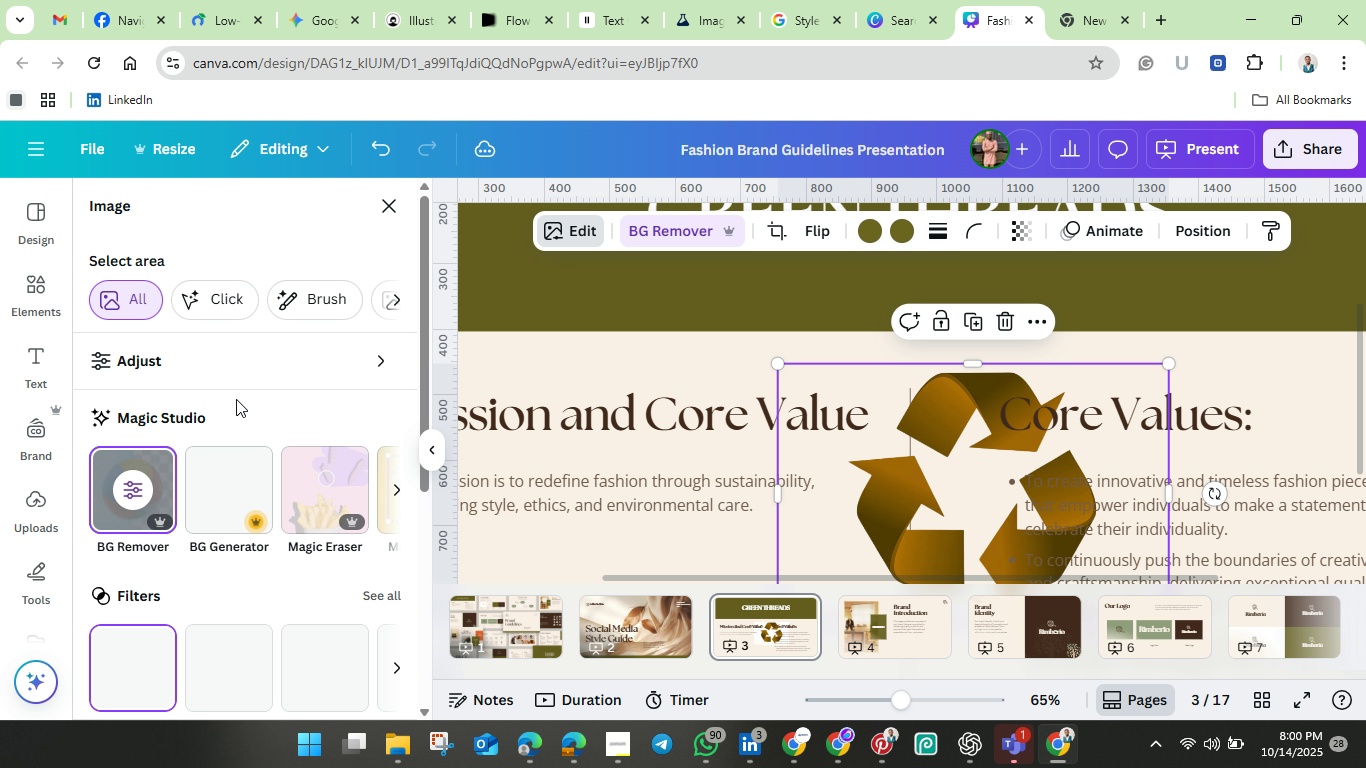 
scroll: coordinate [246, 424], scroll_direction: down, amount: 4.0
 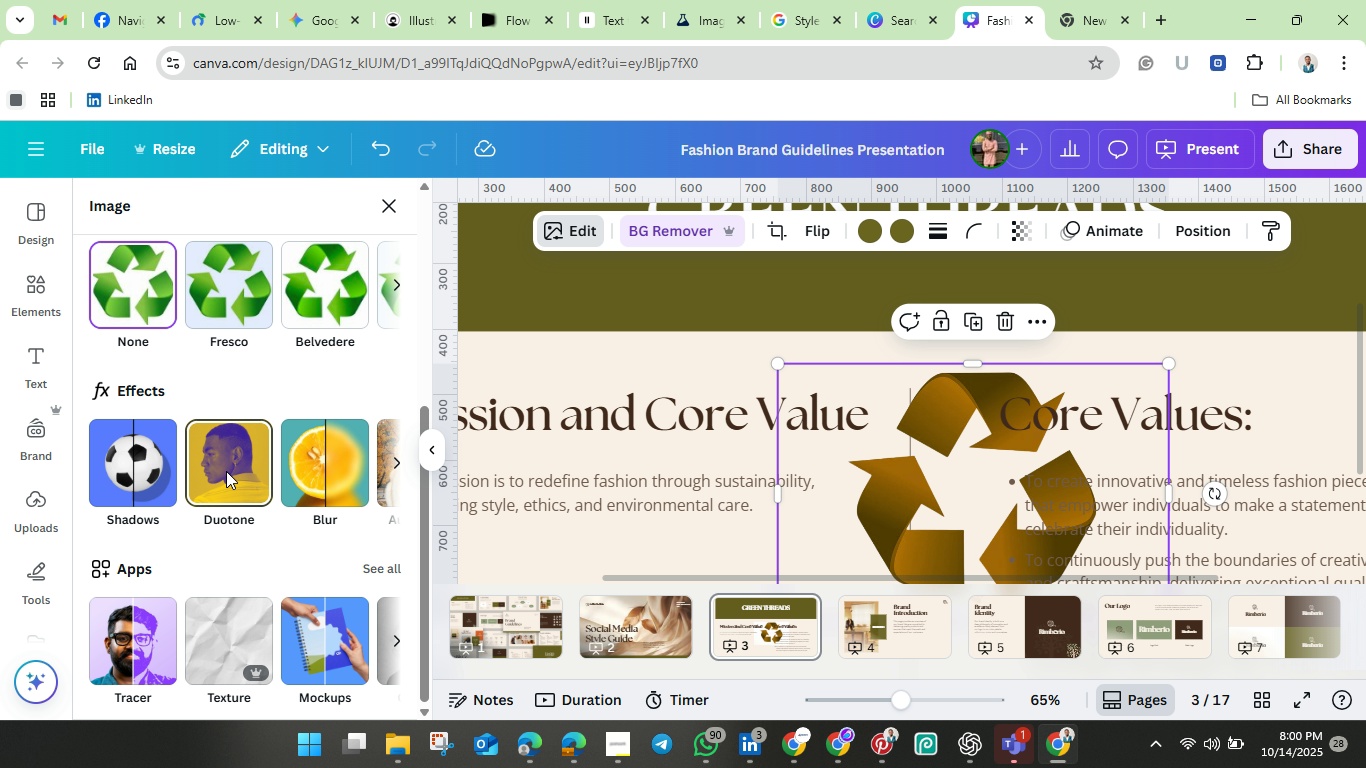 
left_click([226, 471])
 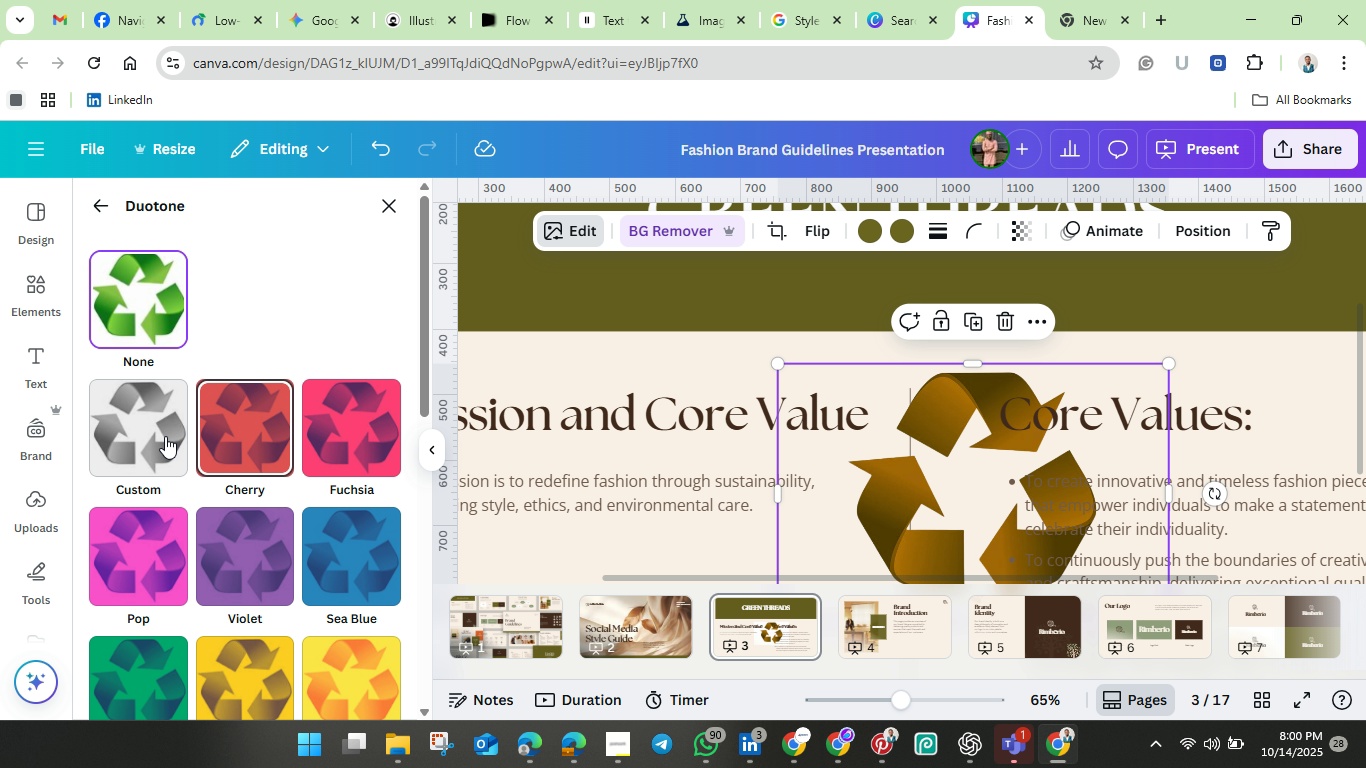 
left_click([159, 432])
 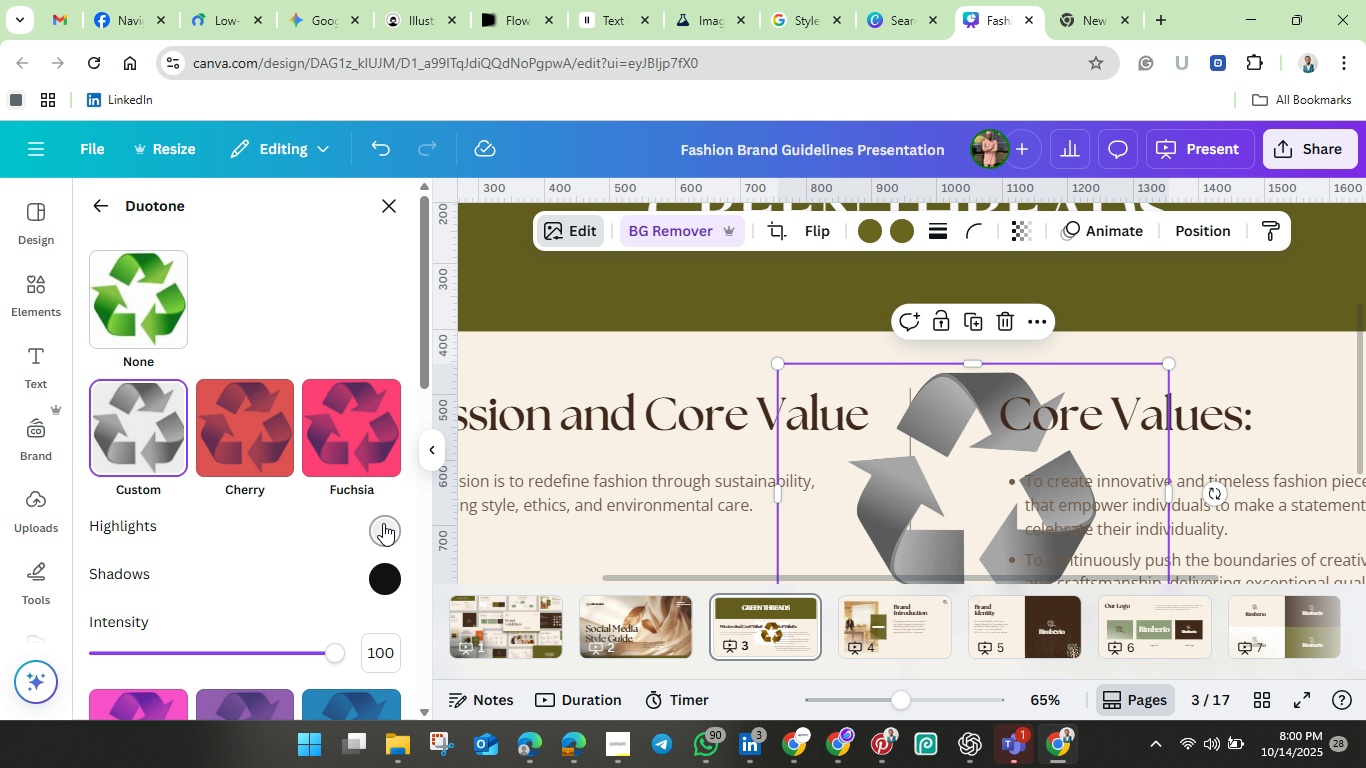 
left_click([388, 525])
 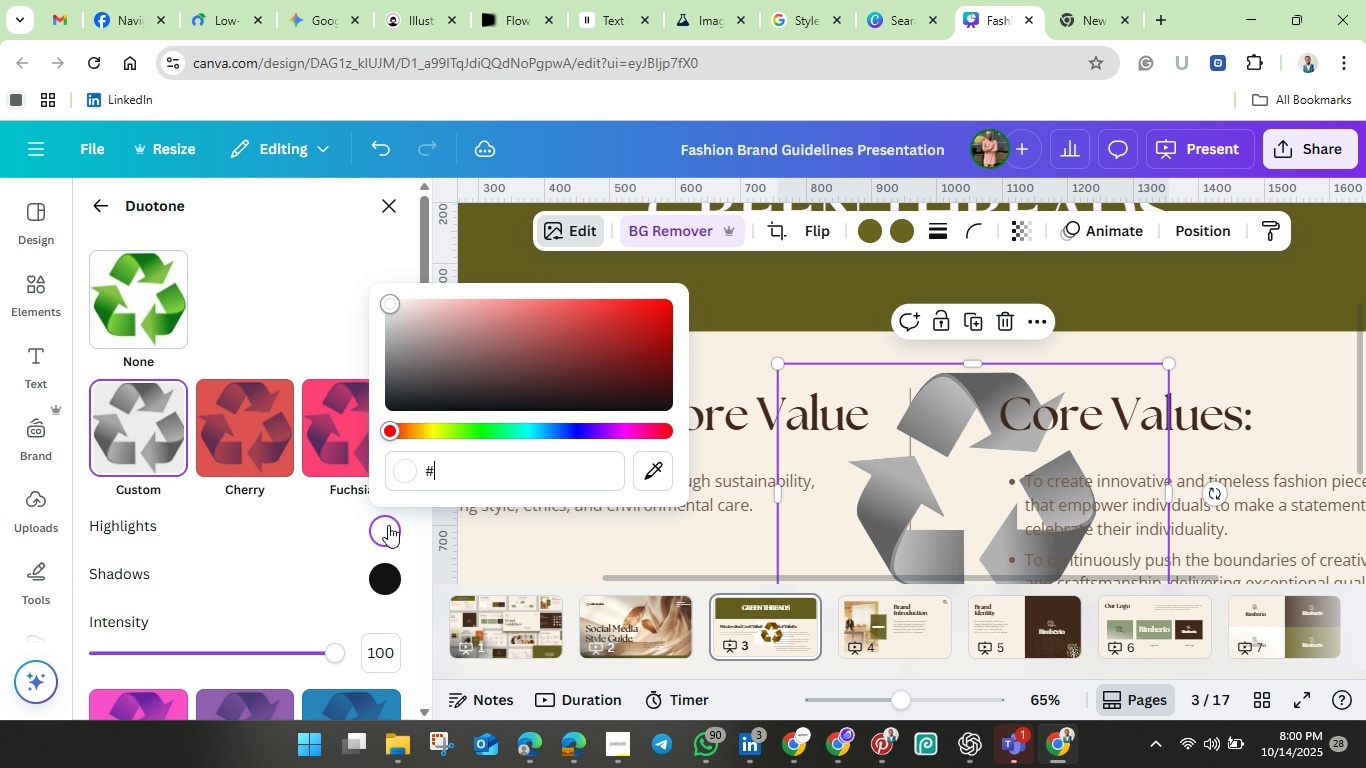 
key(Backspace)
 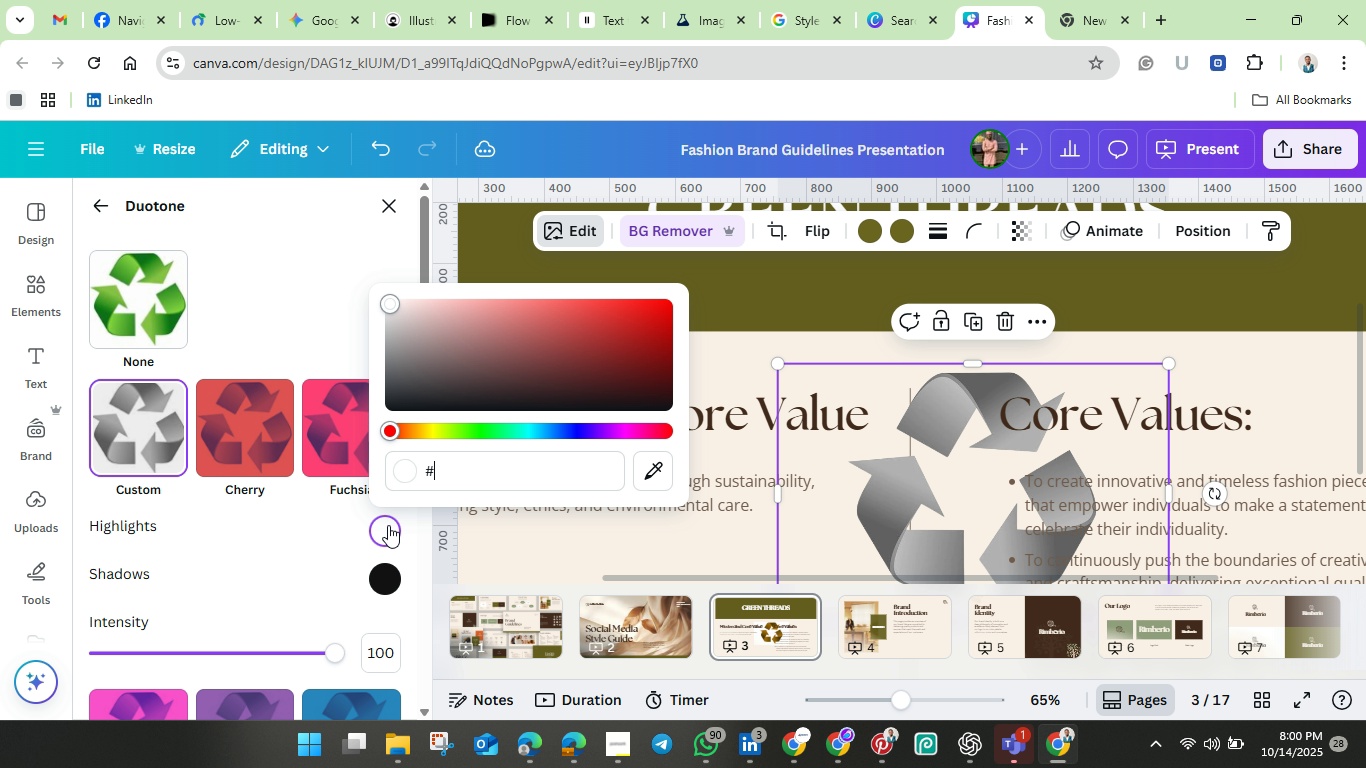 
key(Control+V)
 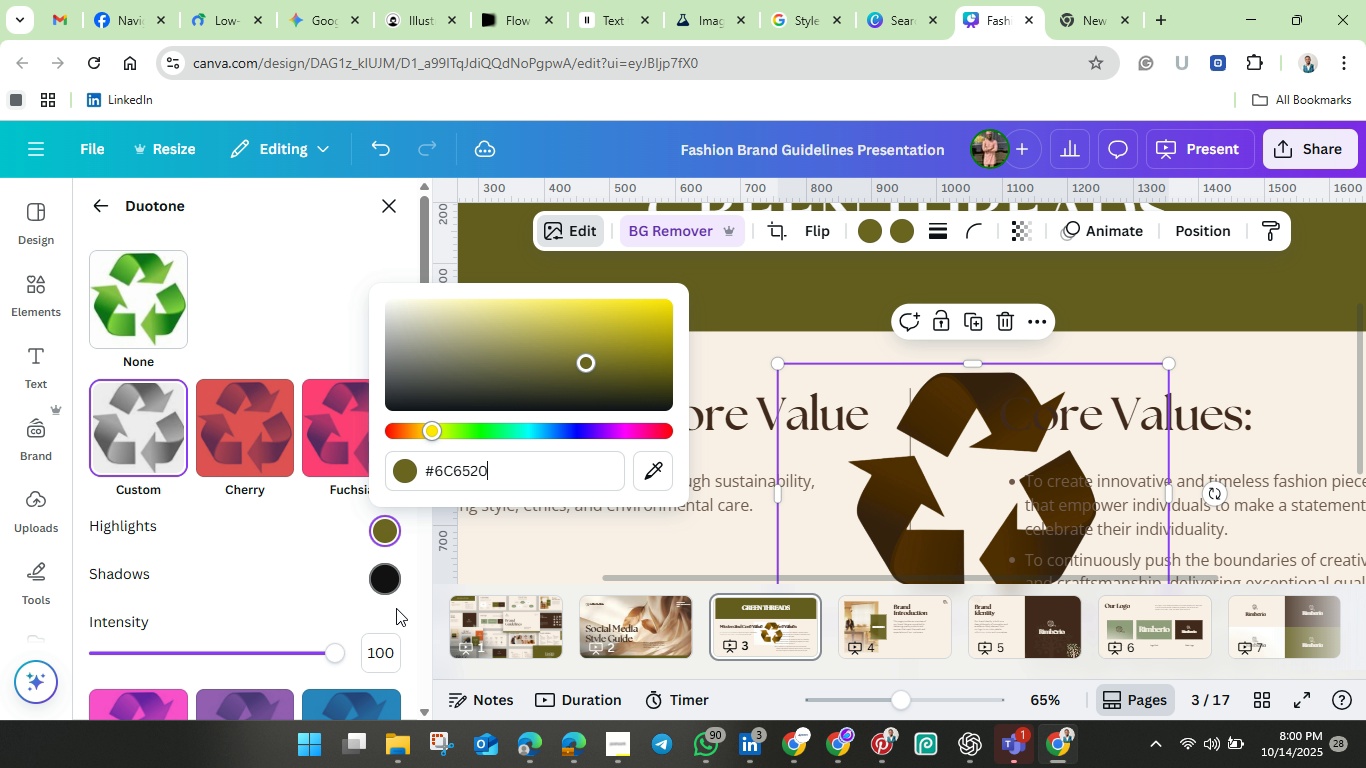 
left_click([387, 585])
 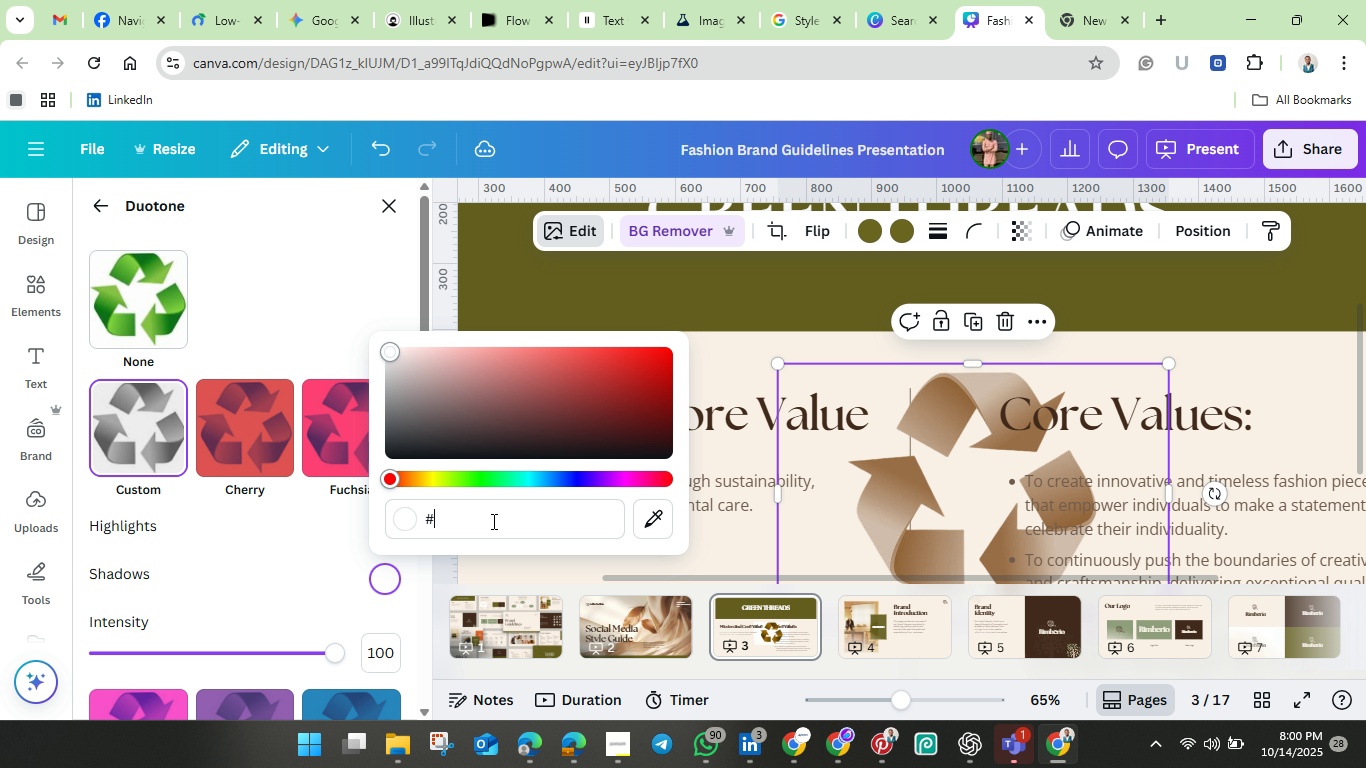 
key(Backspace)
 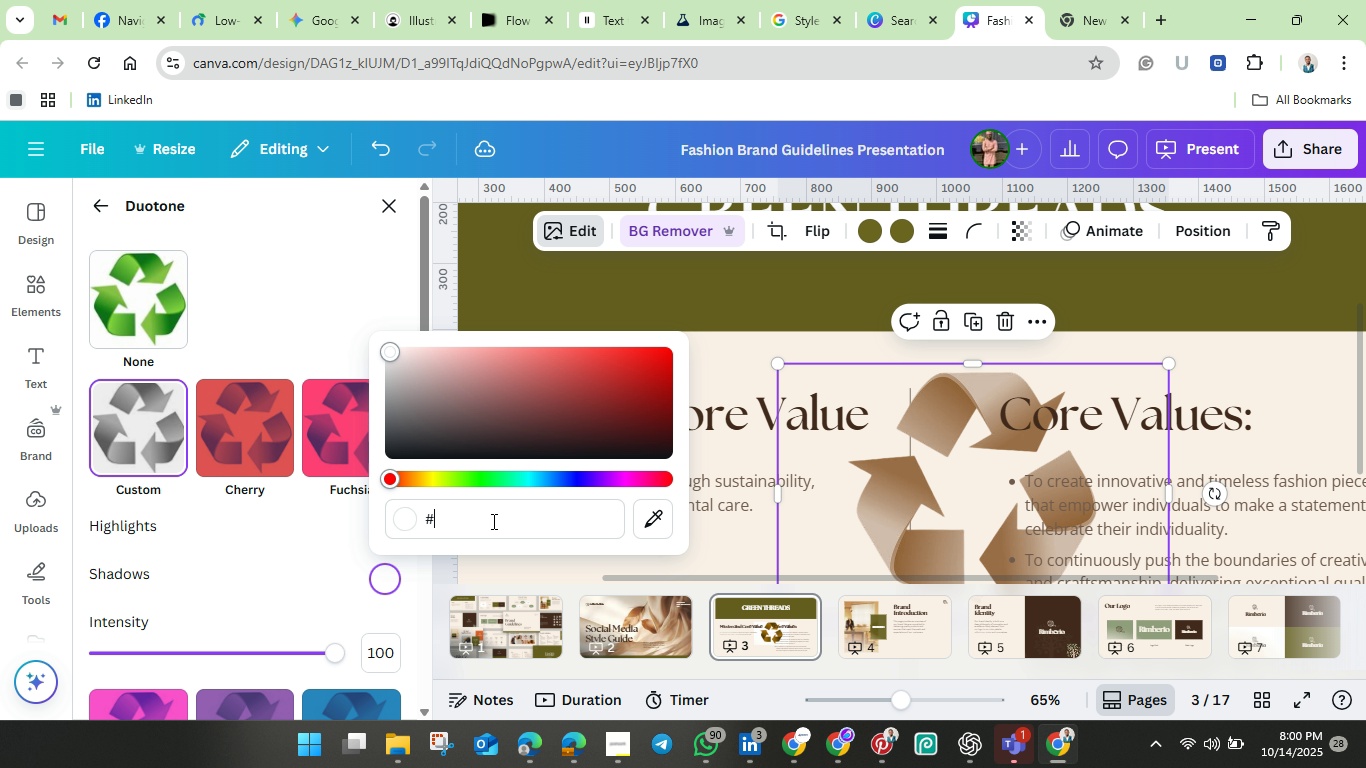 
key(Control+V)
 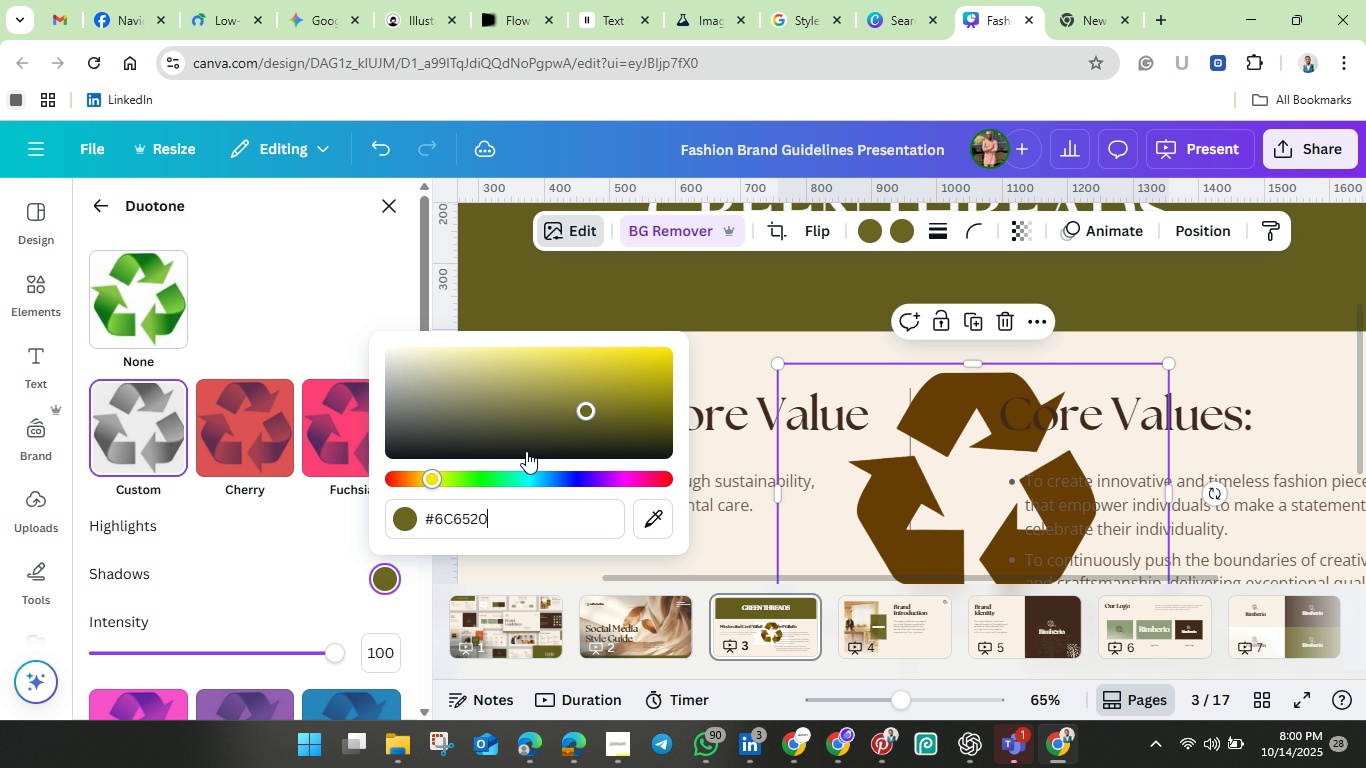 
wait(9.46)
 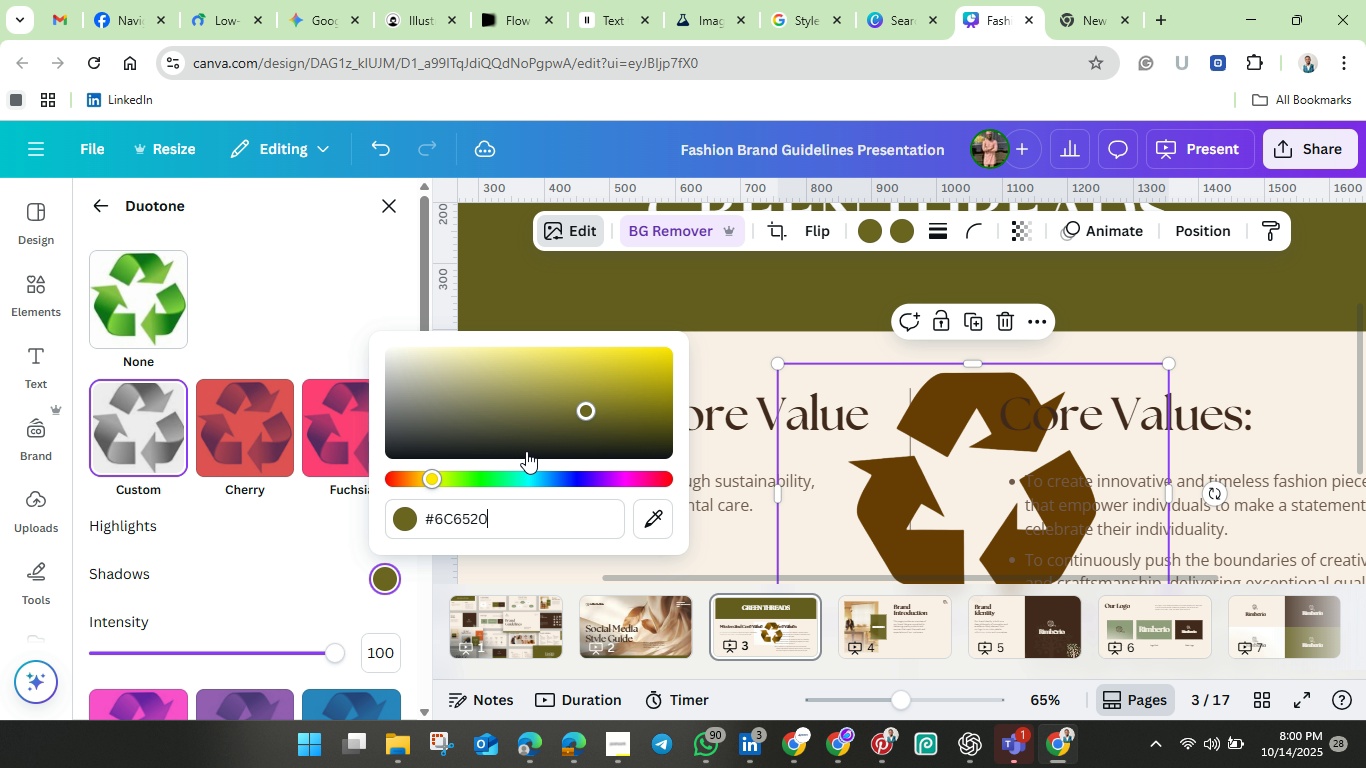 
left_click([378, 150])
 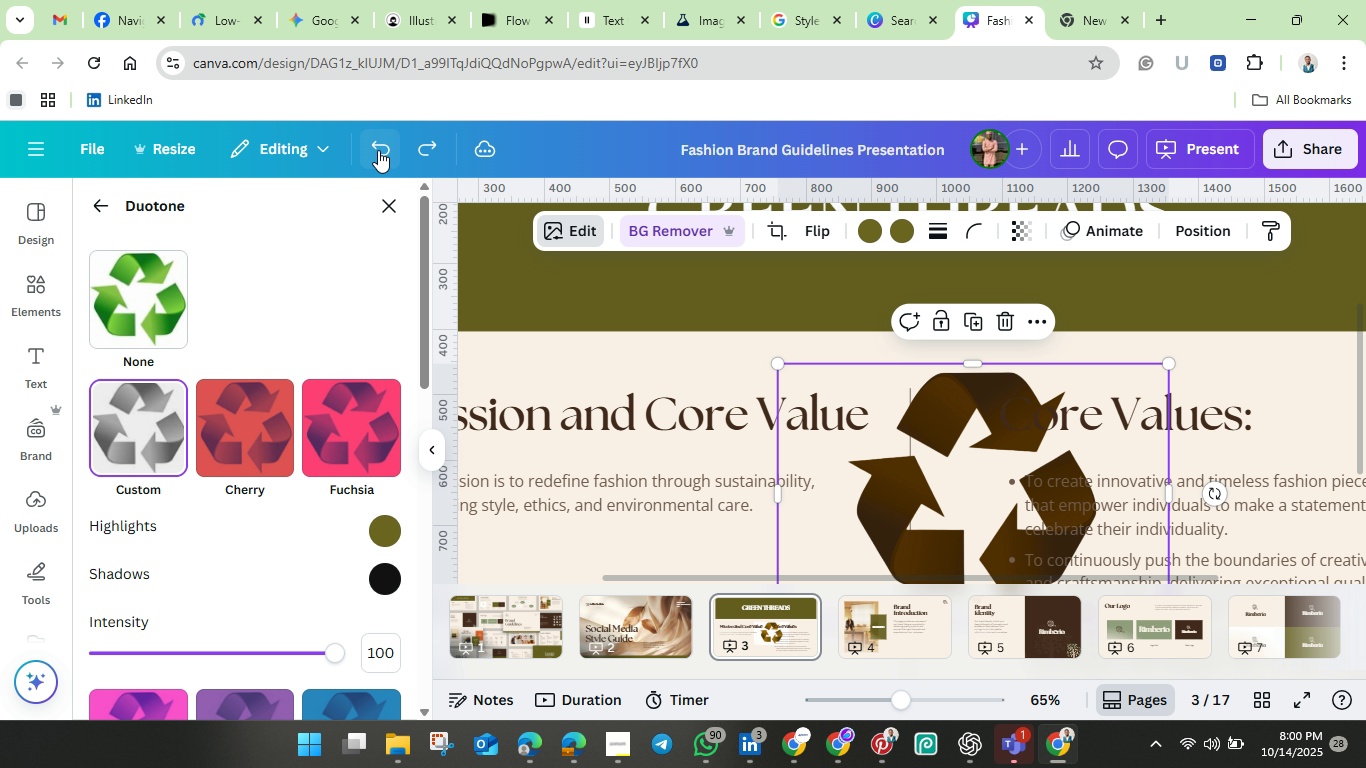 
left_click([378, 150])
 